 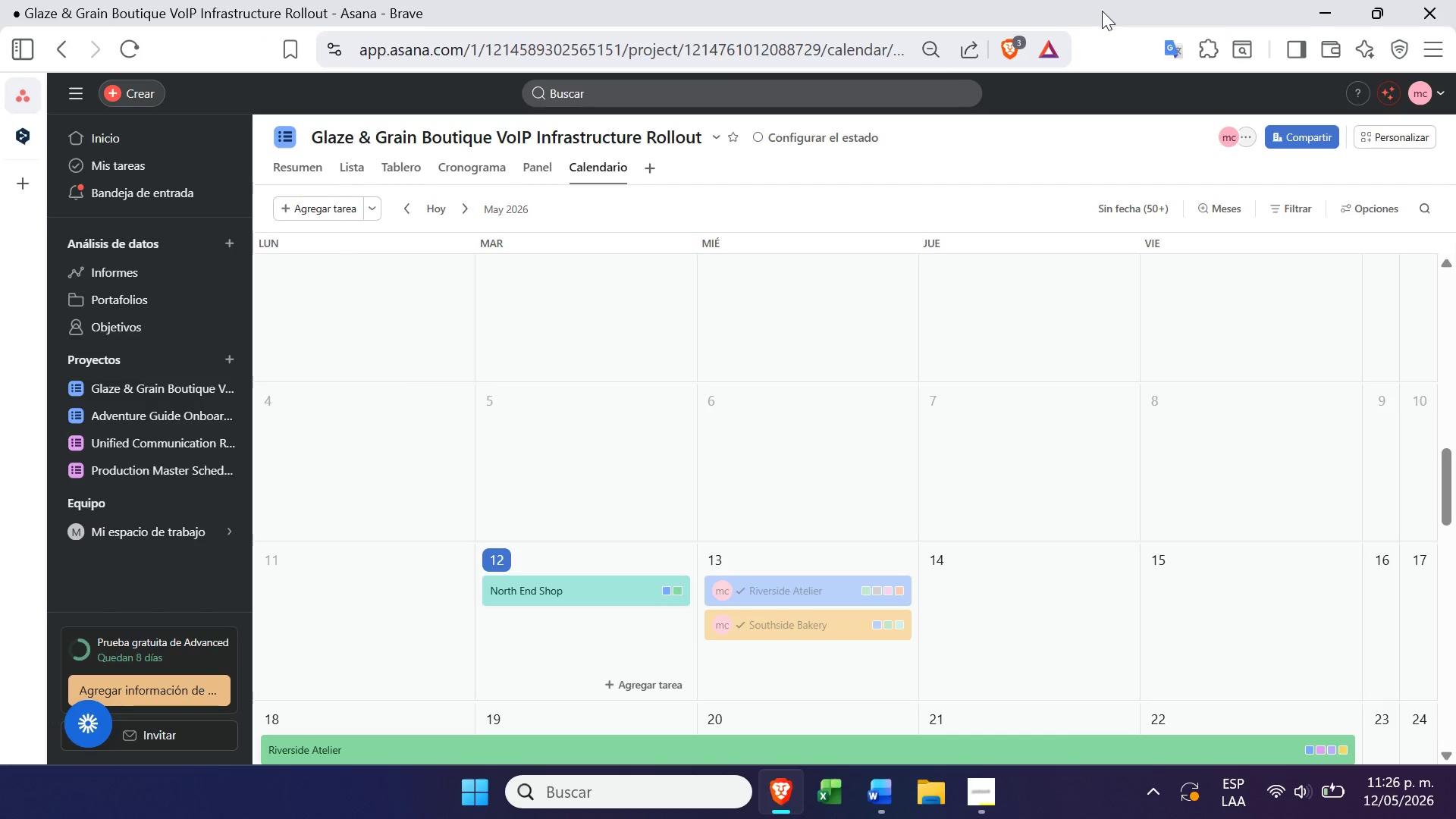 
left_click([347, 161])
 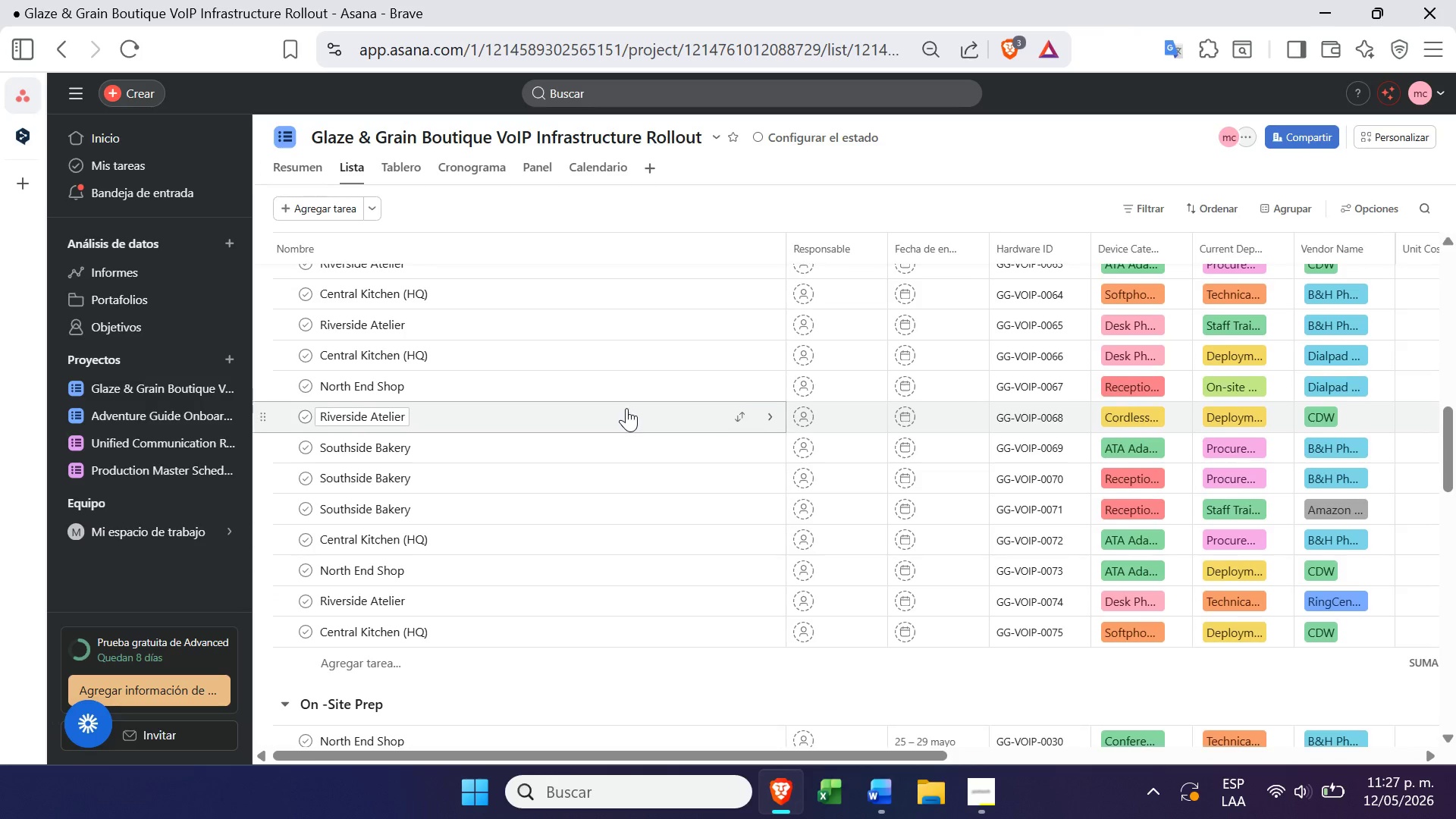 
wait(88.92)
 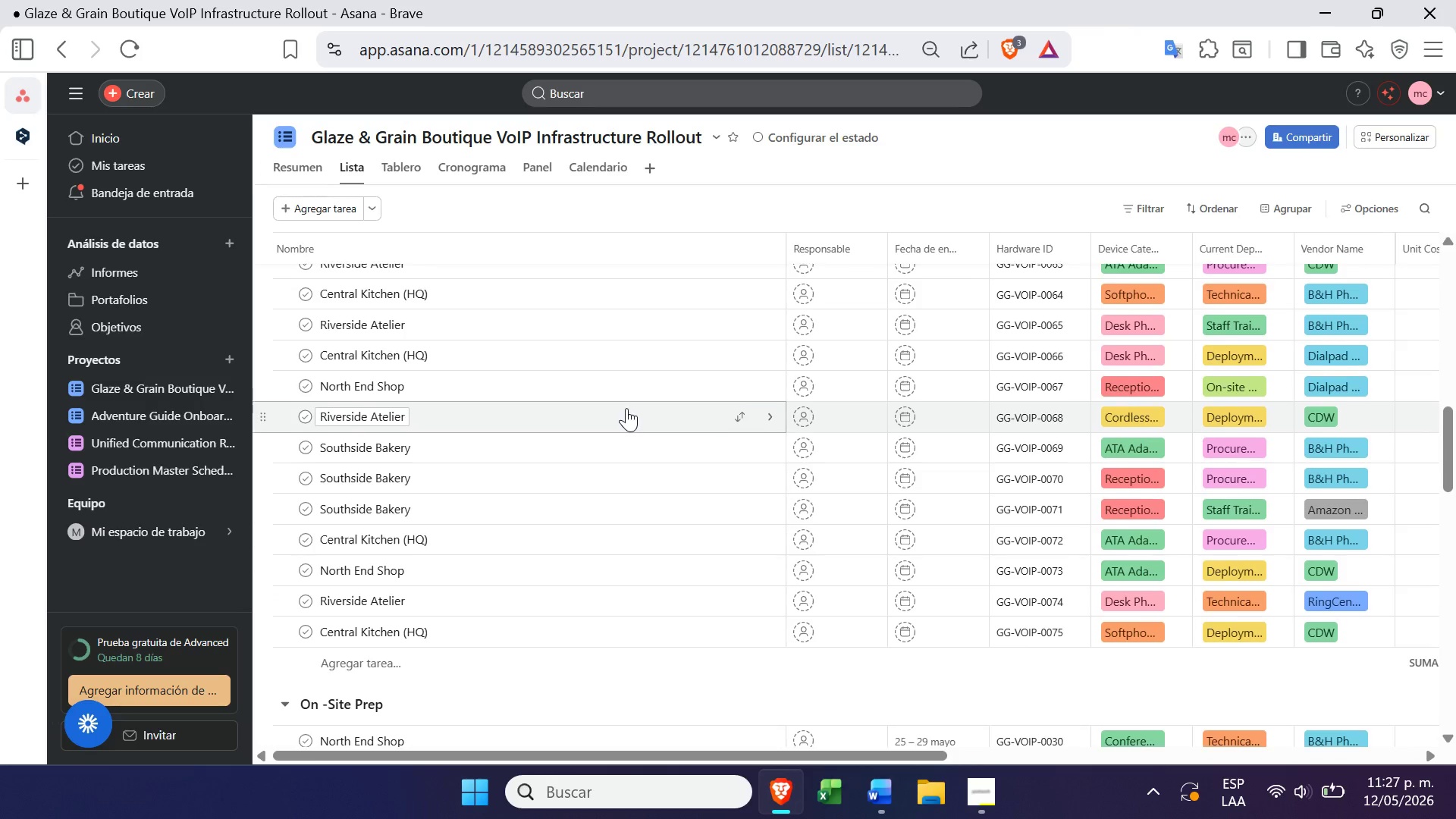 
left_click([745, 364])
 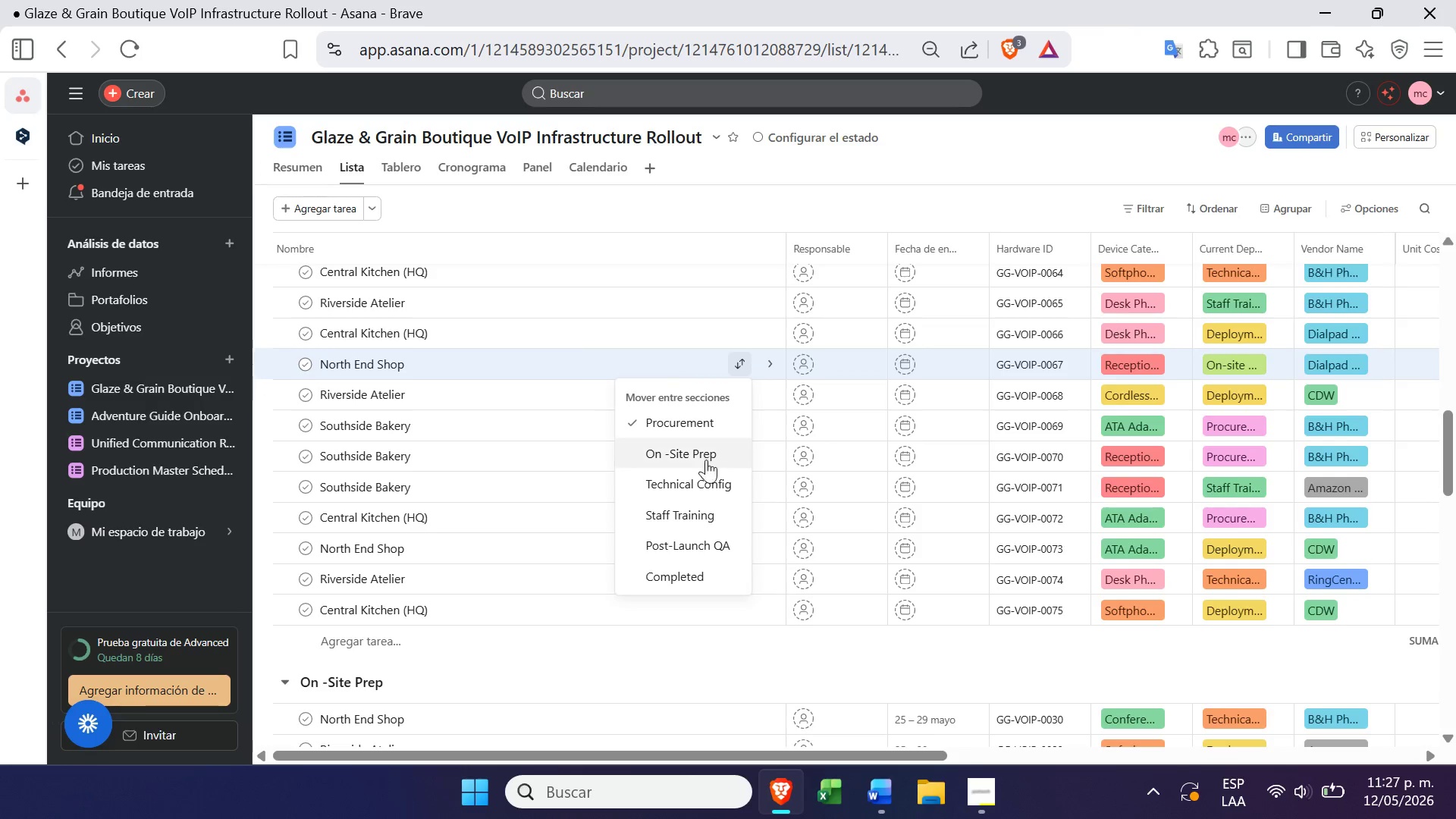 
left_click([708, 450])
 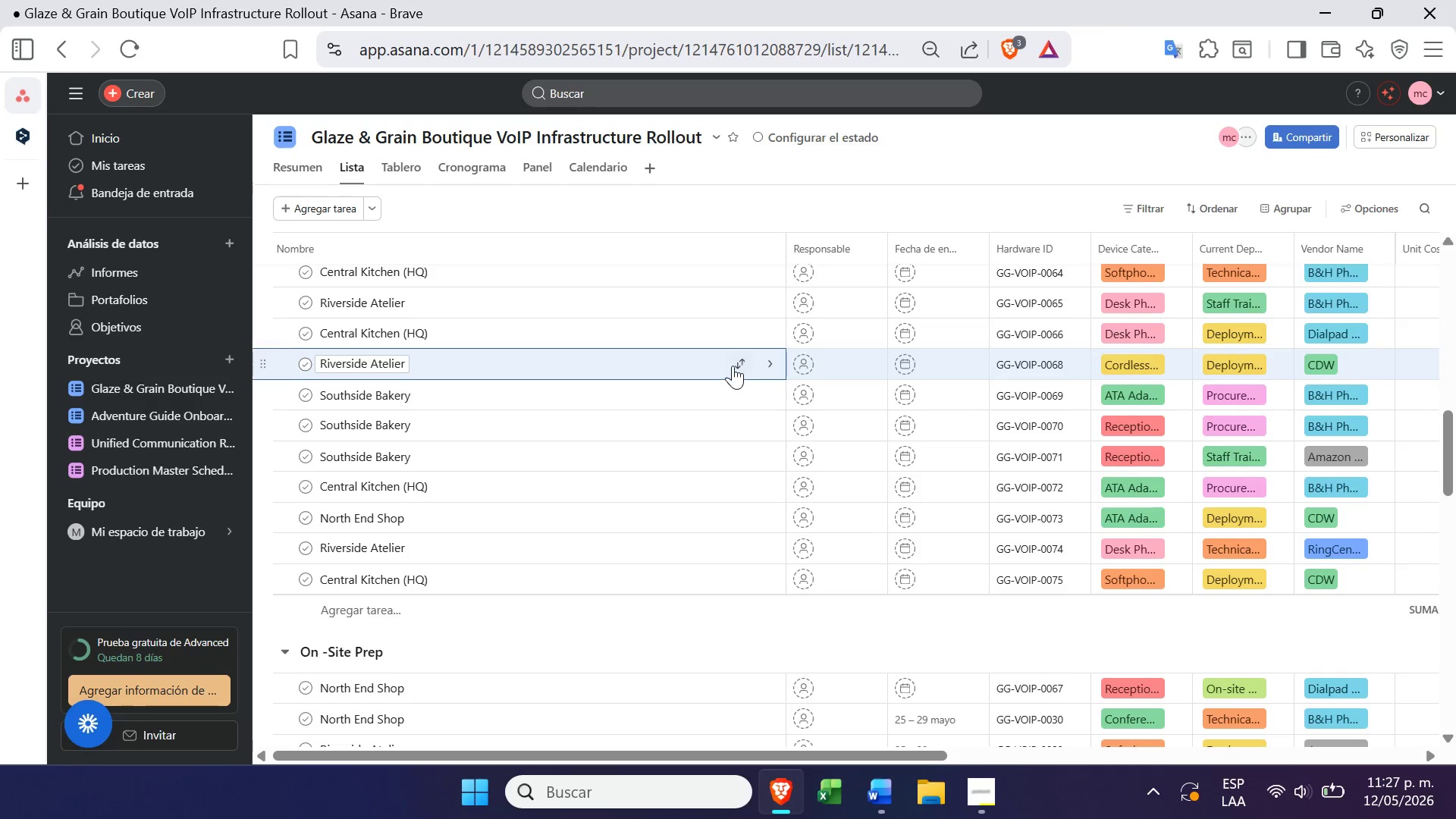 
left_click([736, 362])
 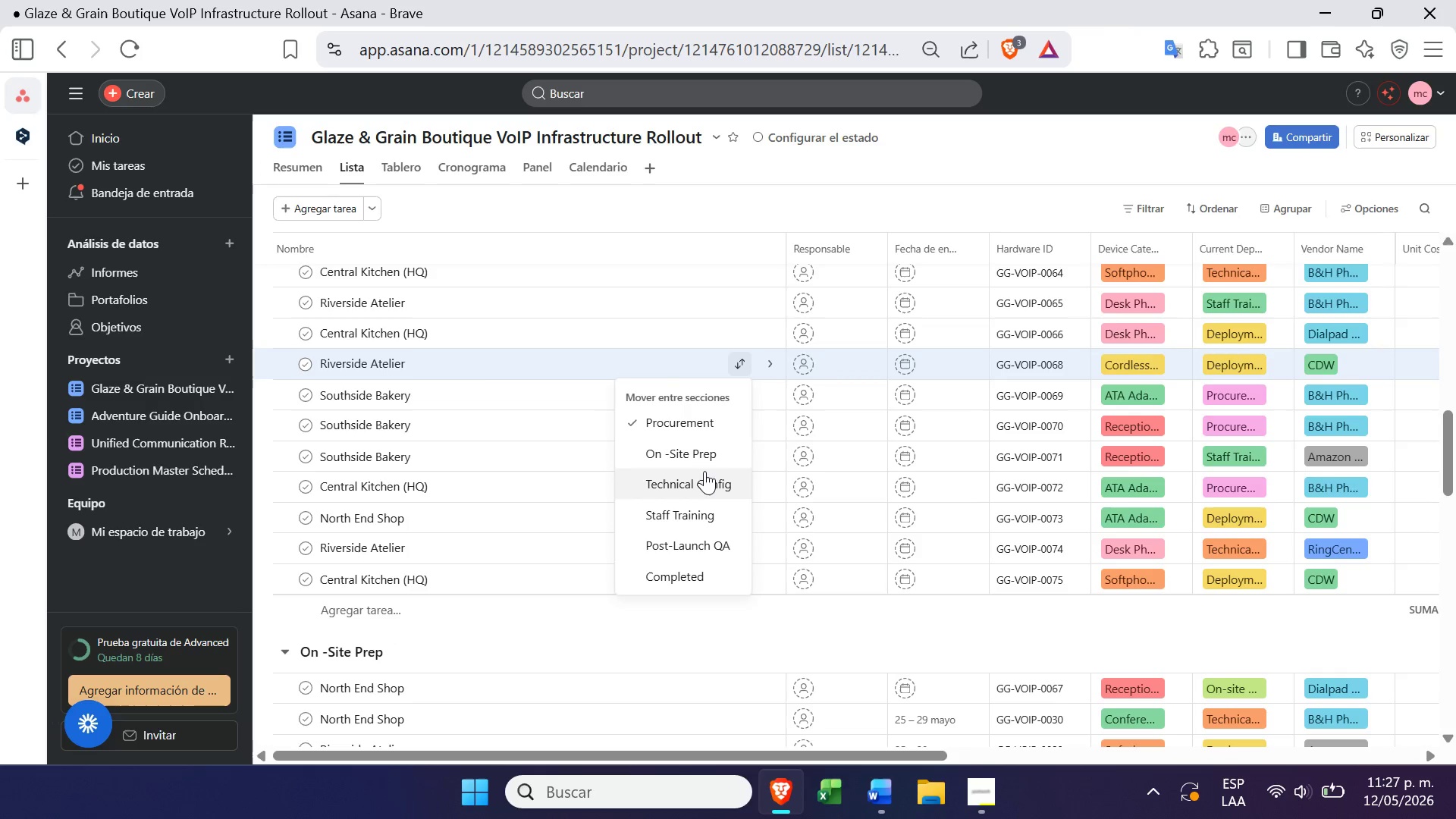 
left_click([701, 482])
 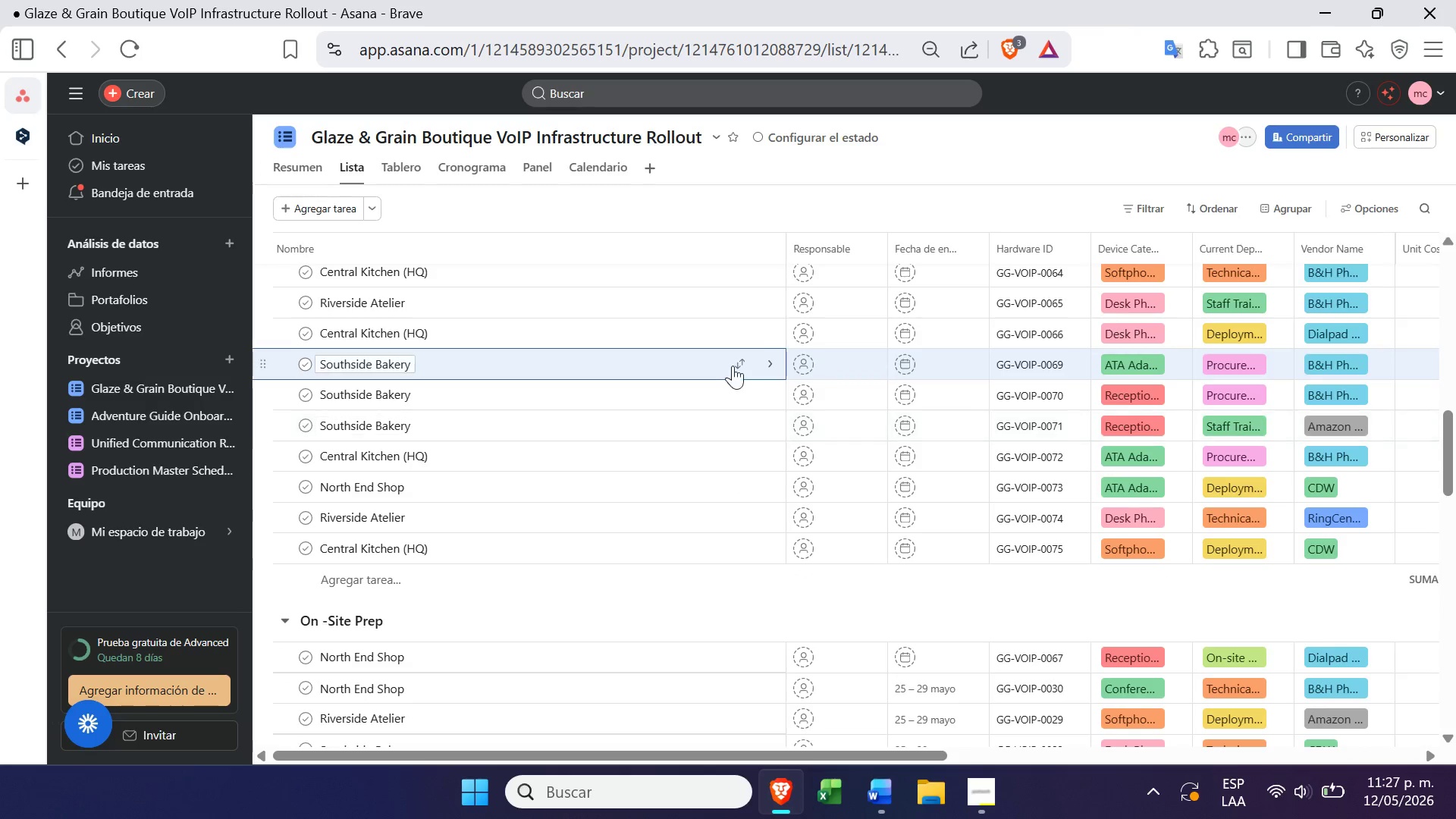 
left_click([742, 357])
 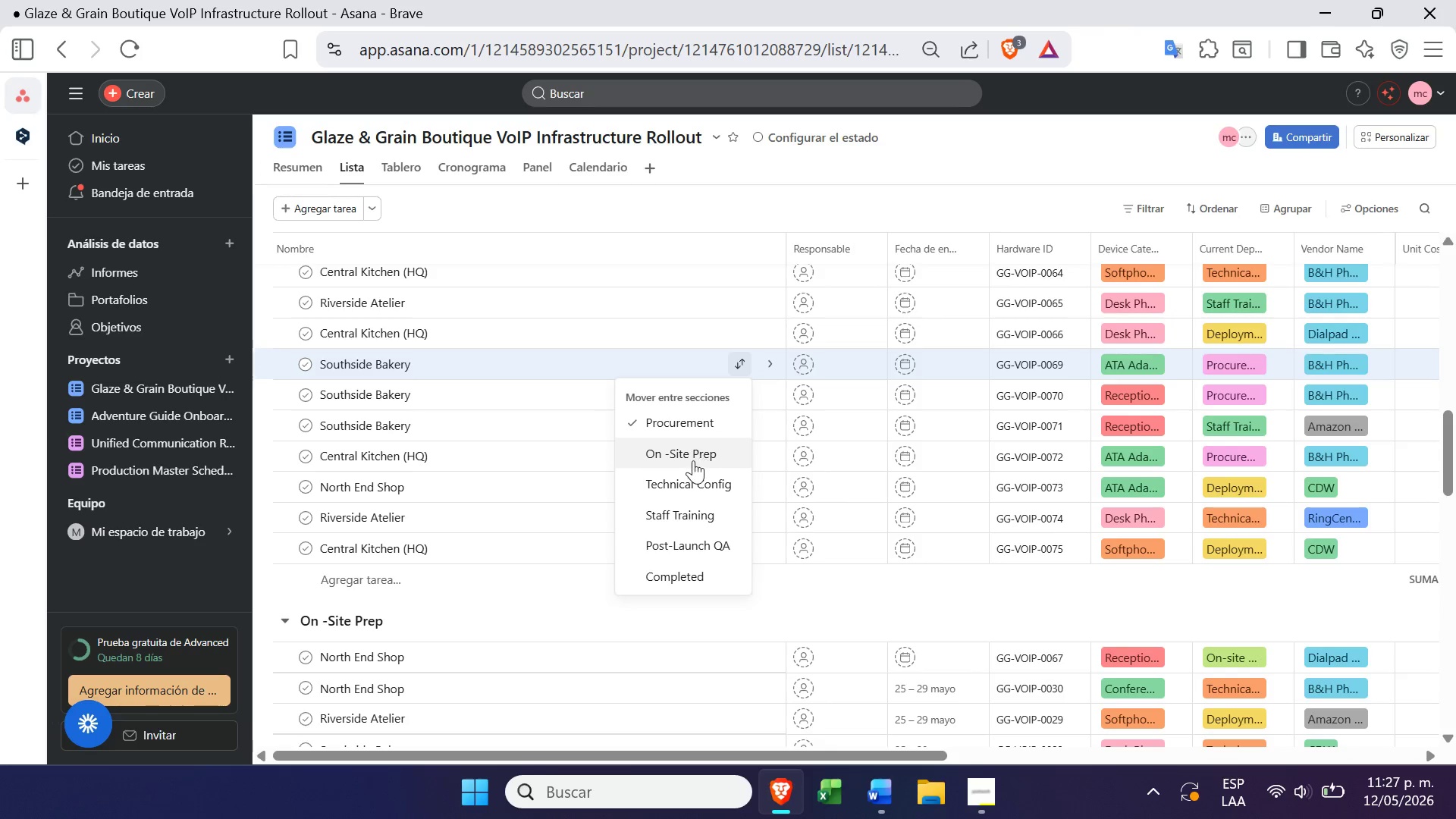 
left_click([694, 455])
 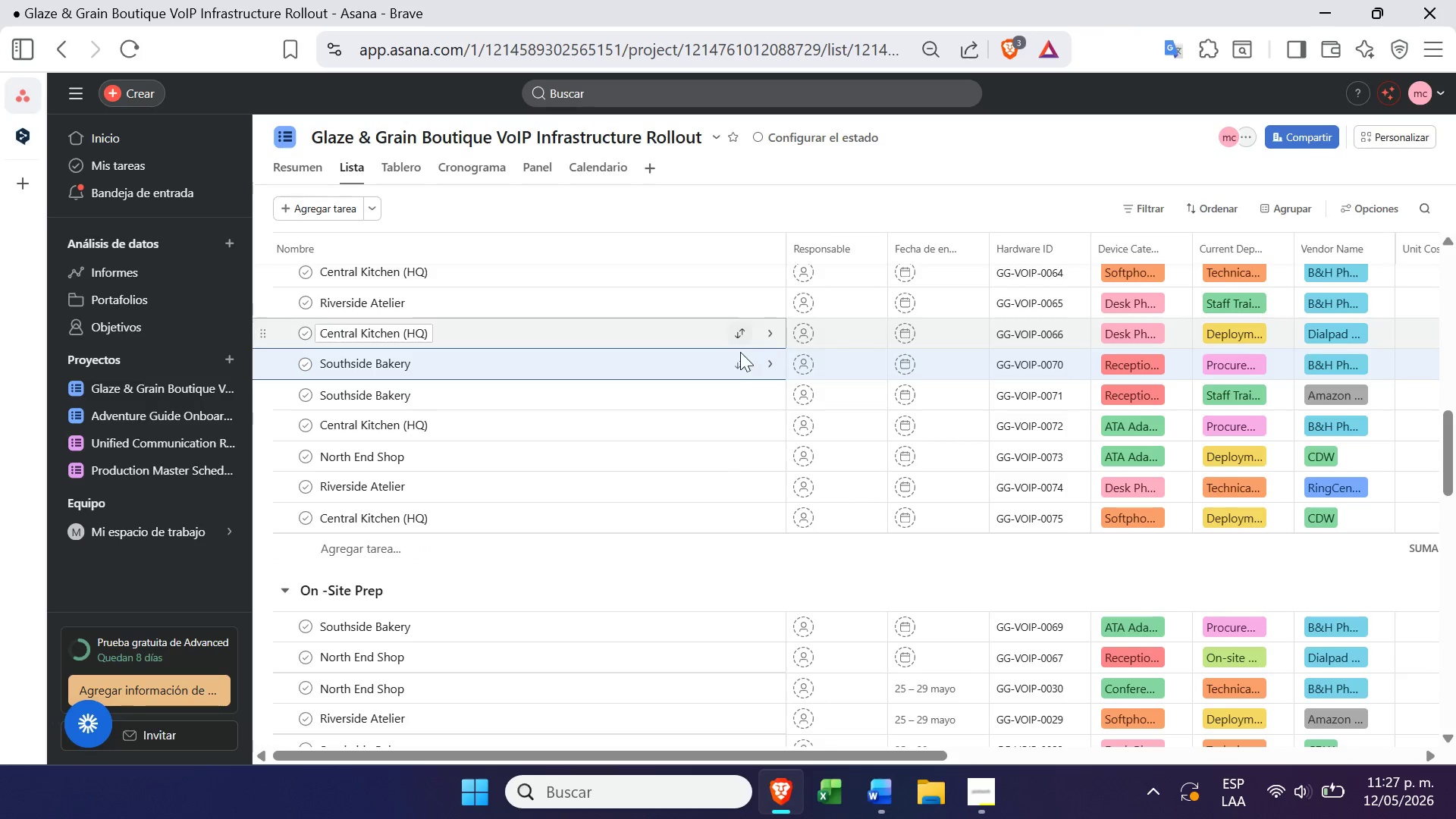 
left_click([739, 359])
 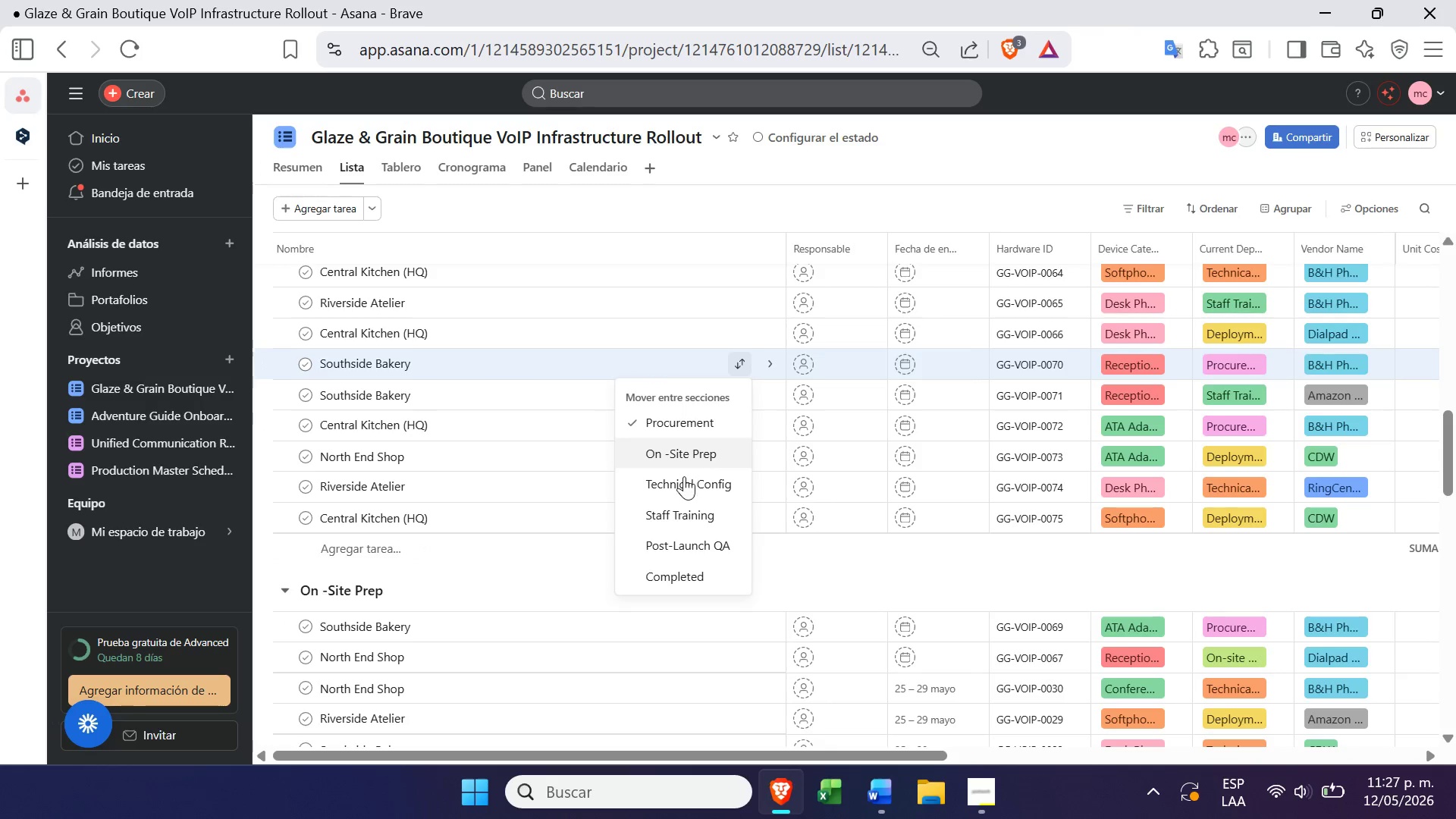 
left_click([682, 486])
 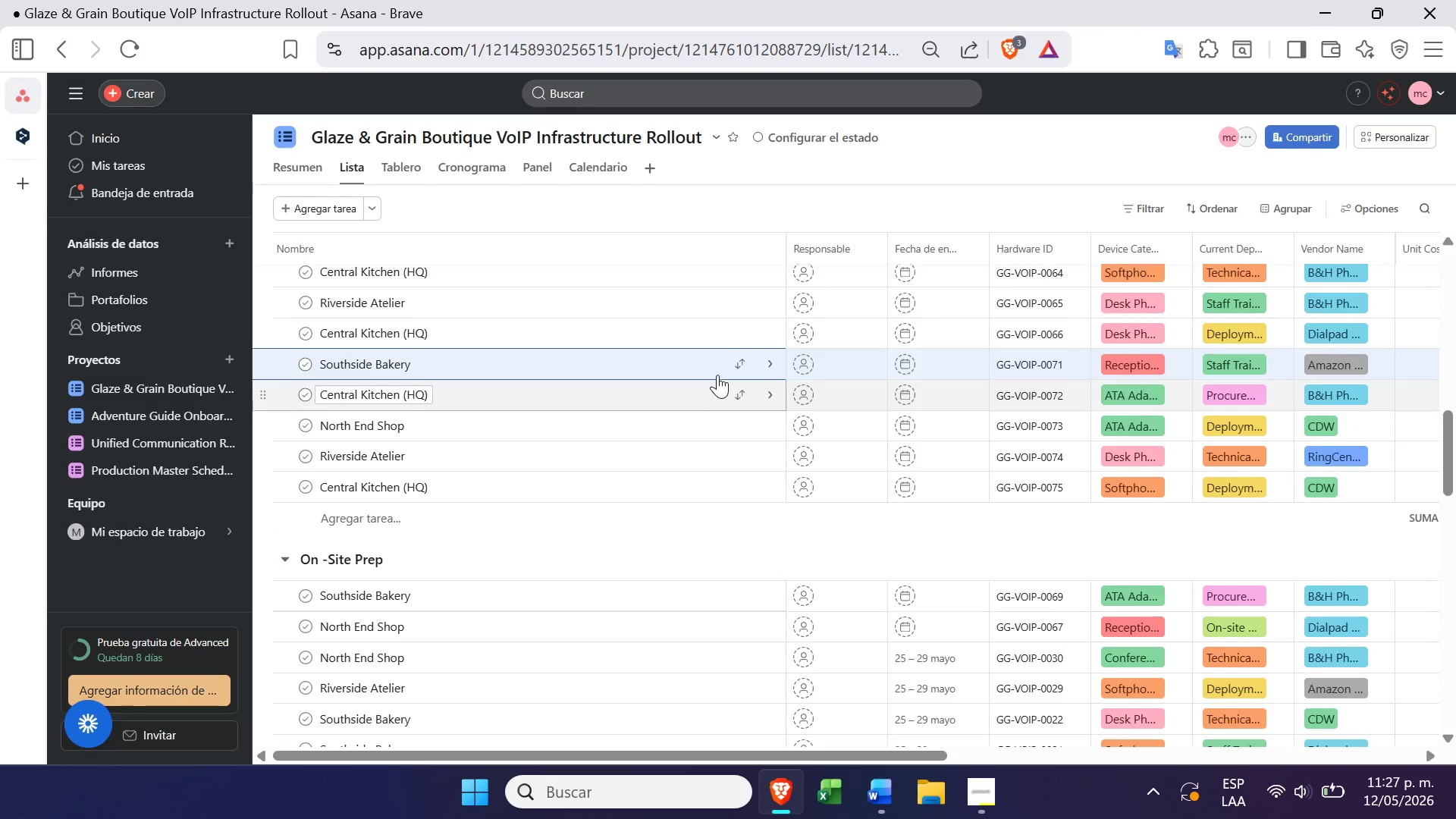 
left_click([739, 364])
 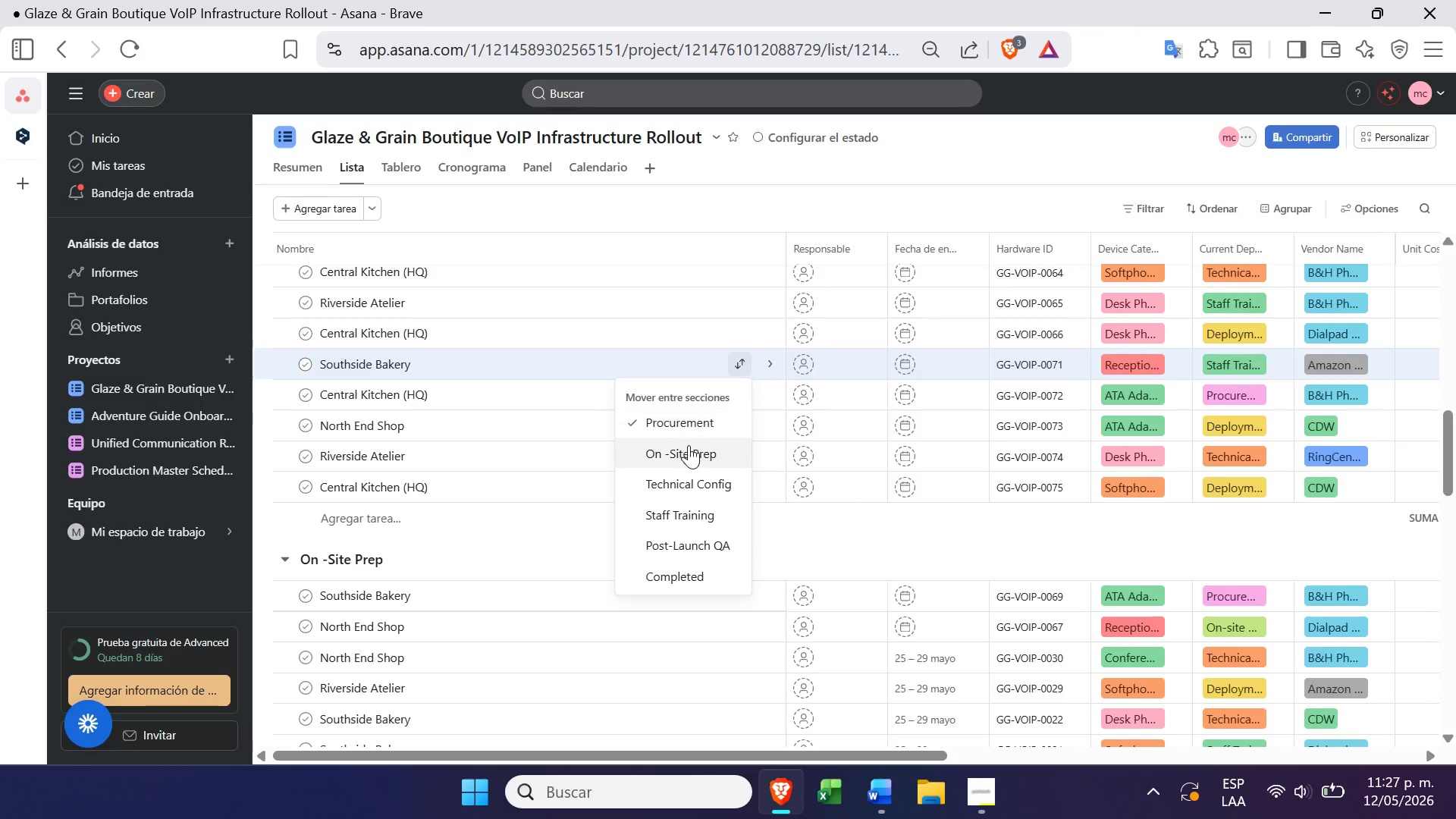 
left_click([686, 447])
 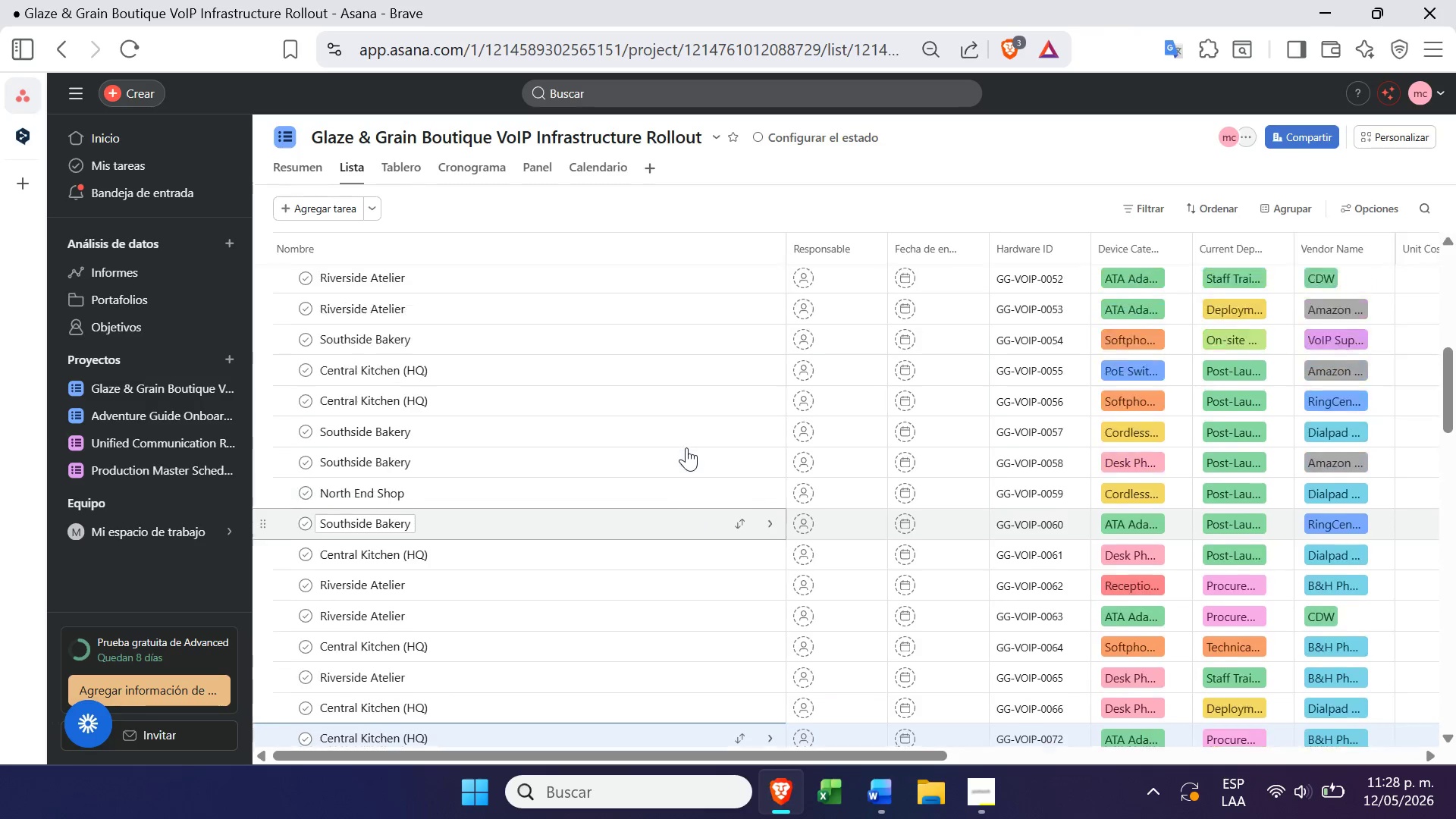 
wait(8.75)
 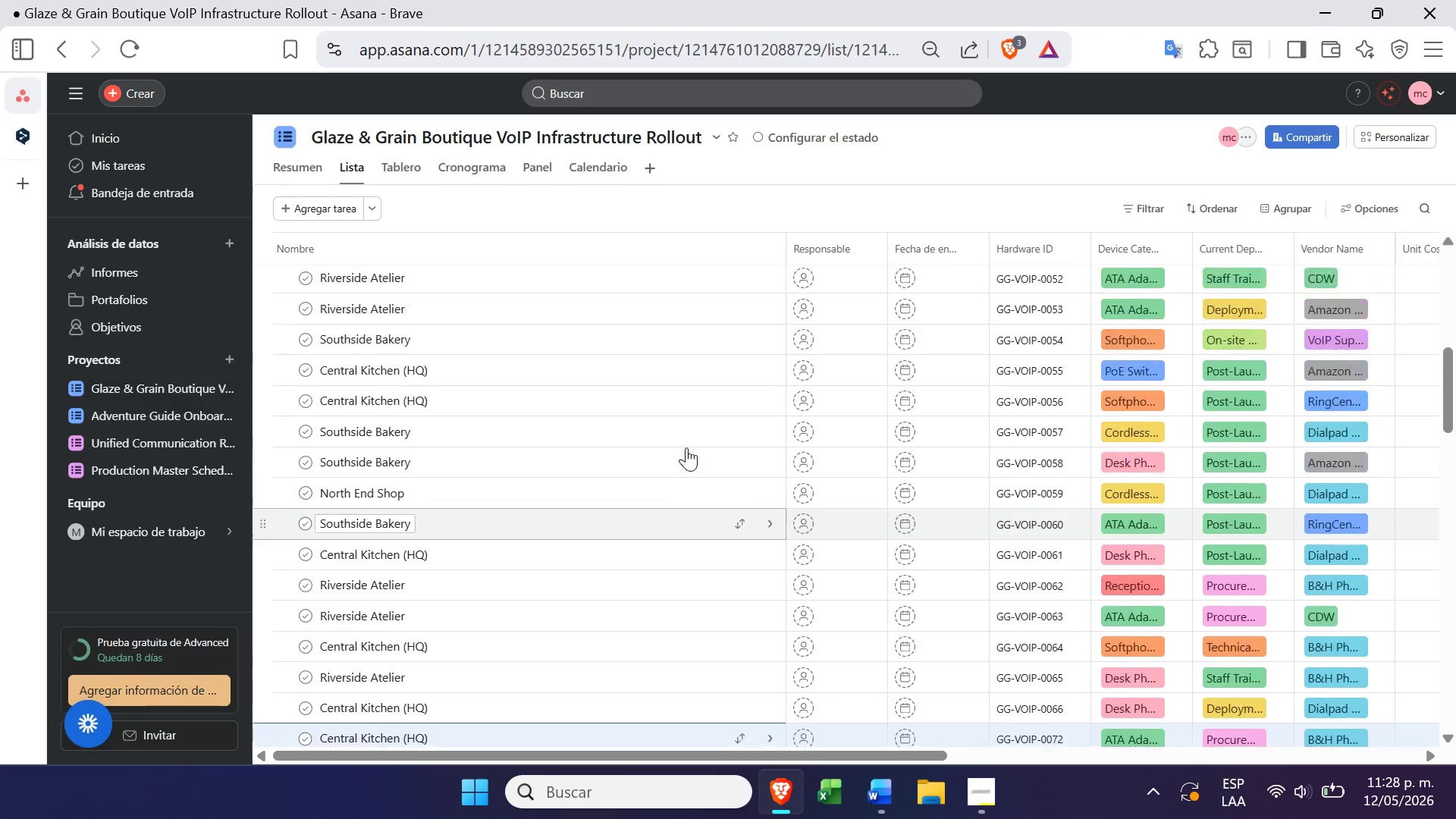 
left_click([740, 384])
 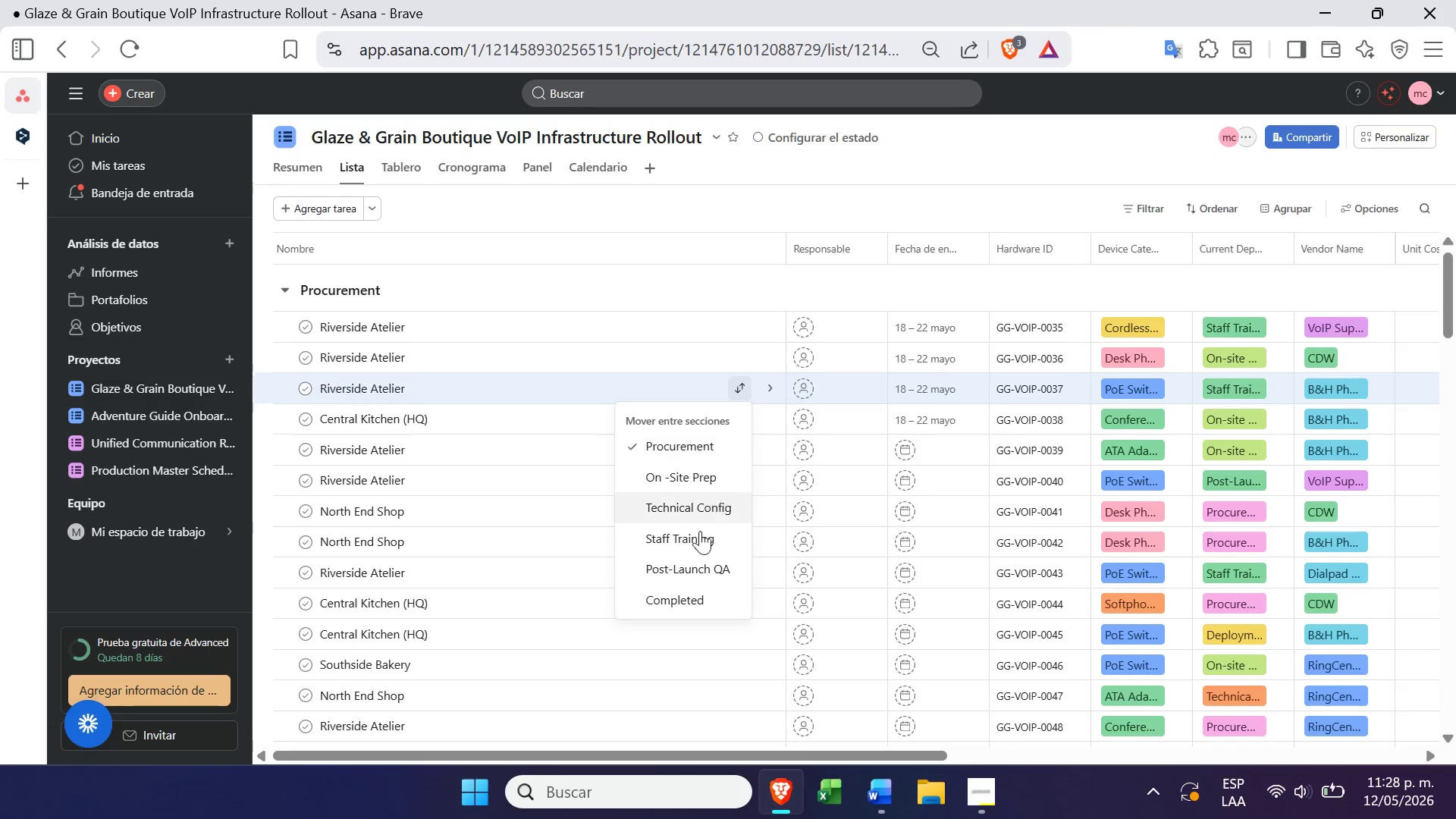 
left_click([695, 538])
 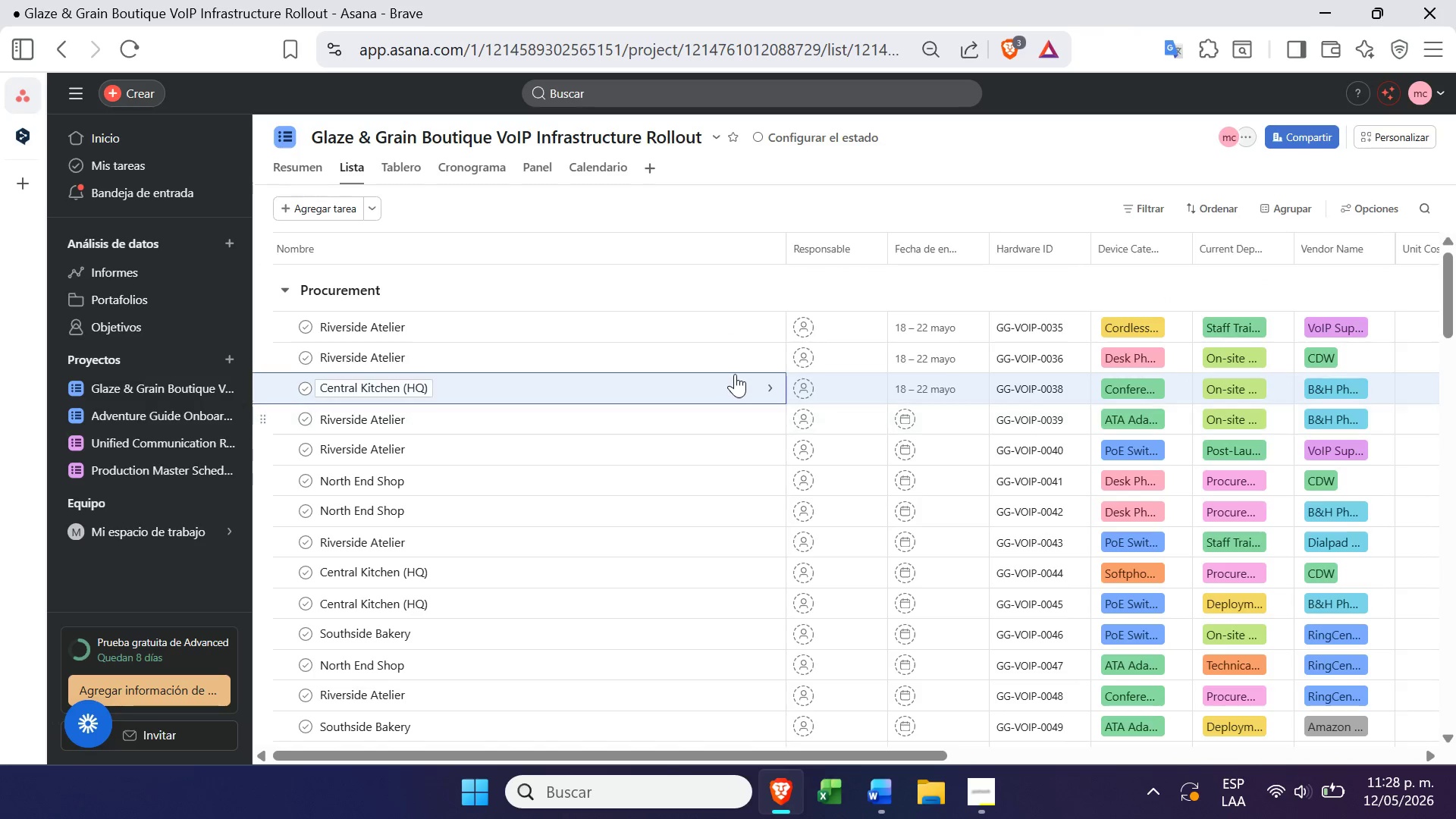 
left_click([735, 379])
 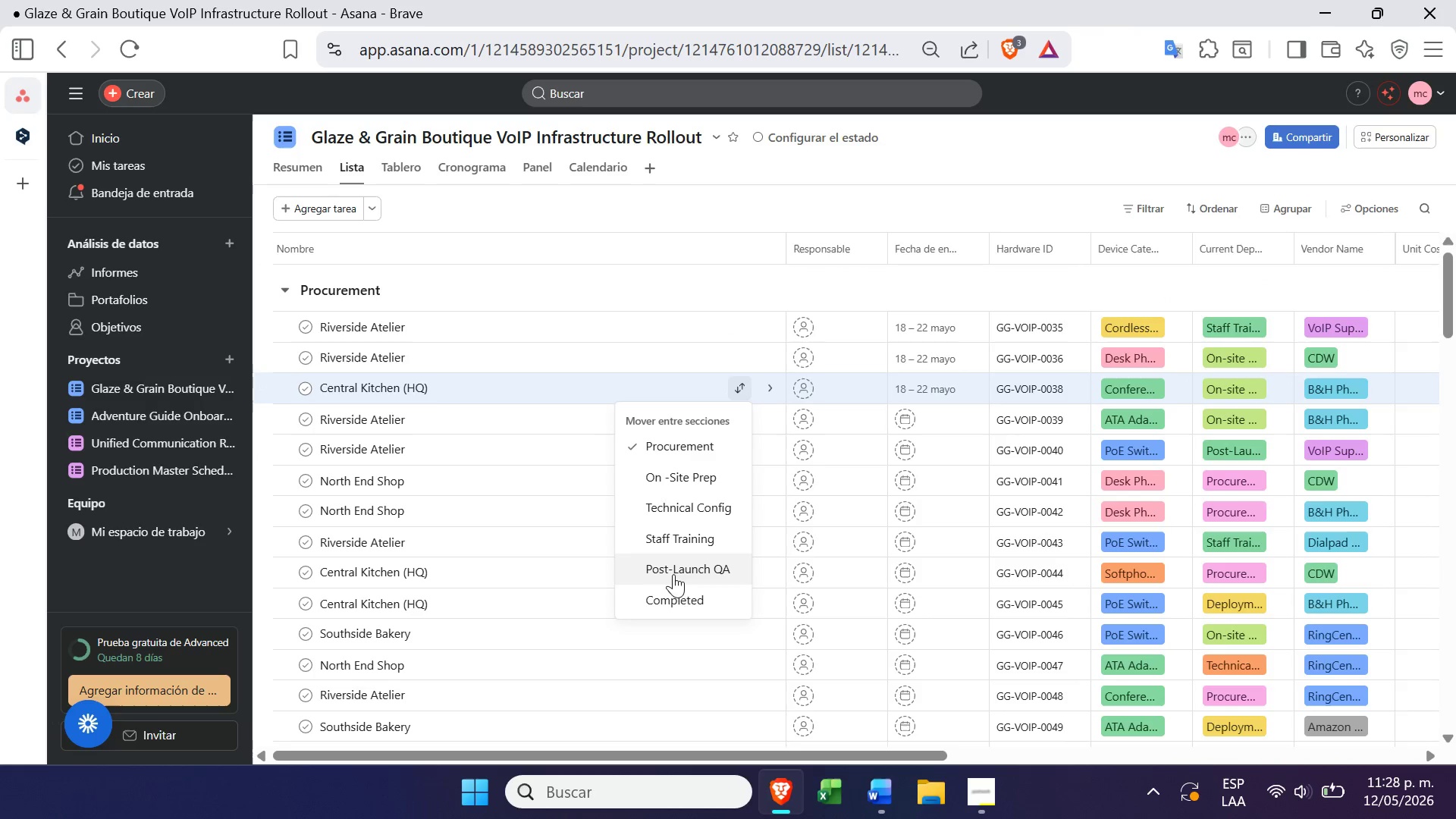 
left_click([676, 563])
 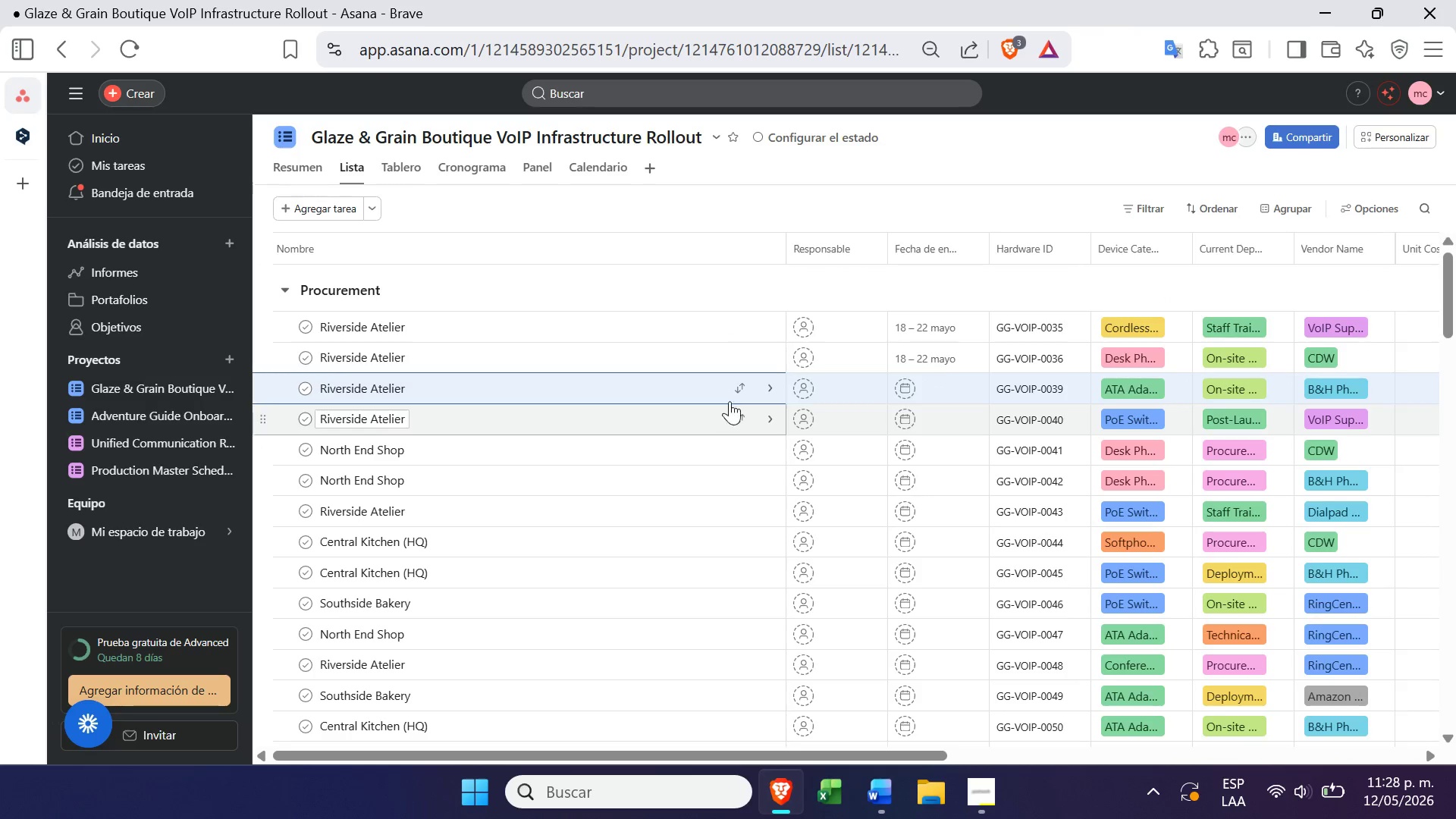 
left_click([740, 388])
 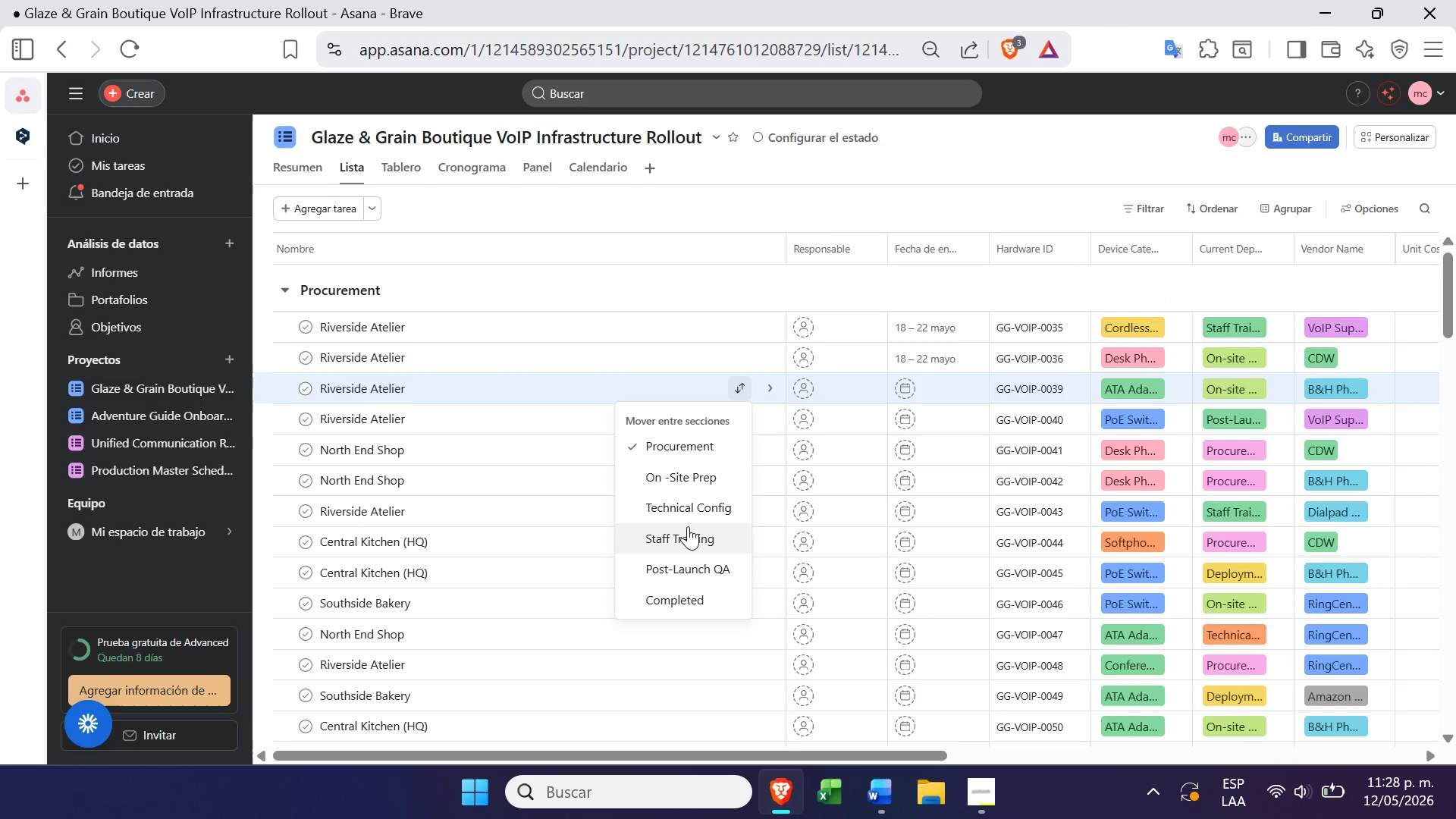 
left_click([688, 526])
 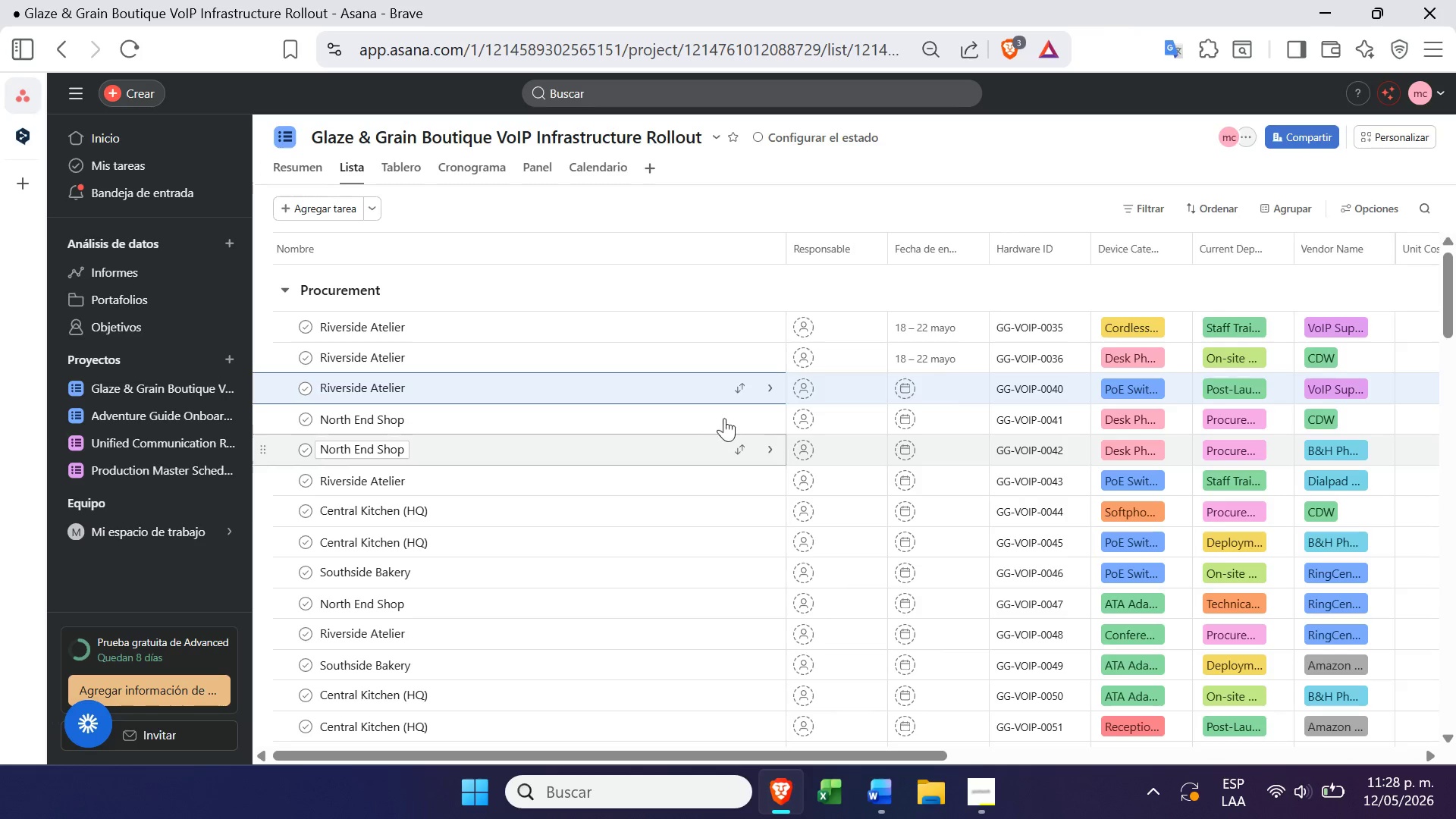 
left_click([738, 394])
 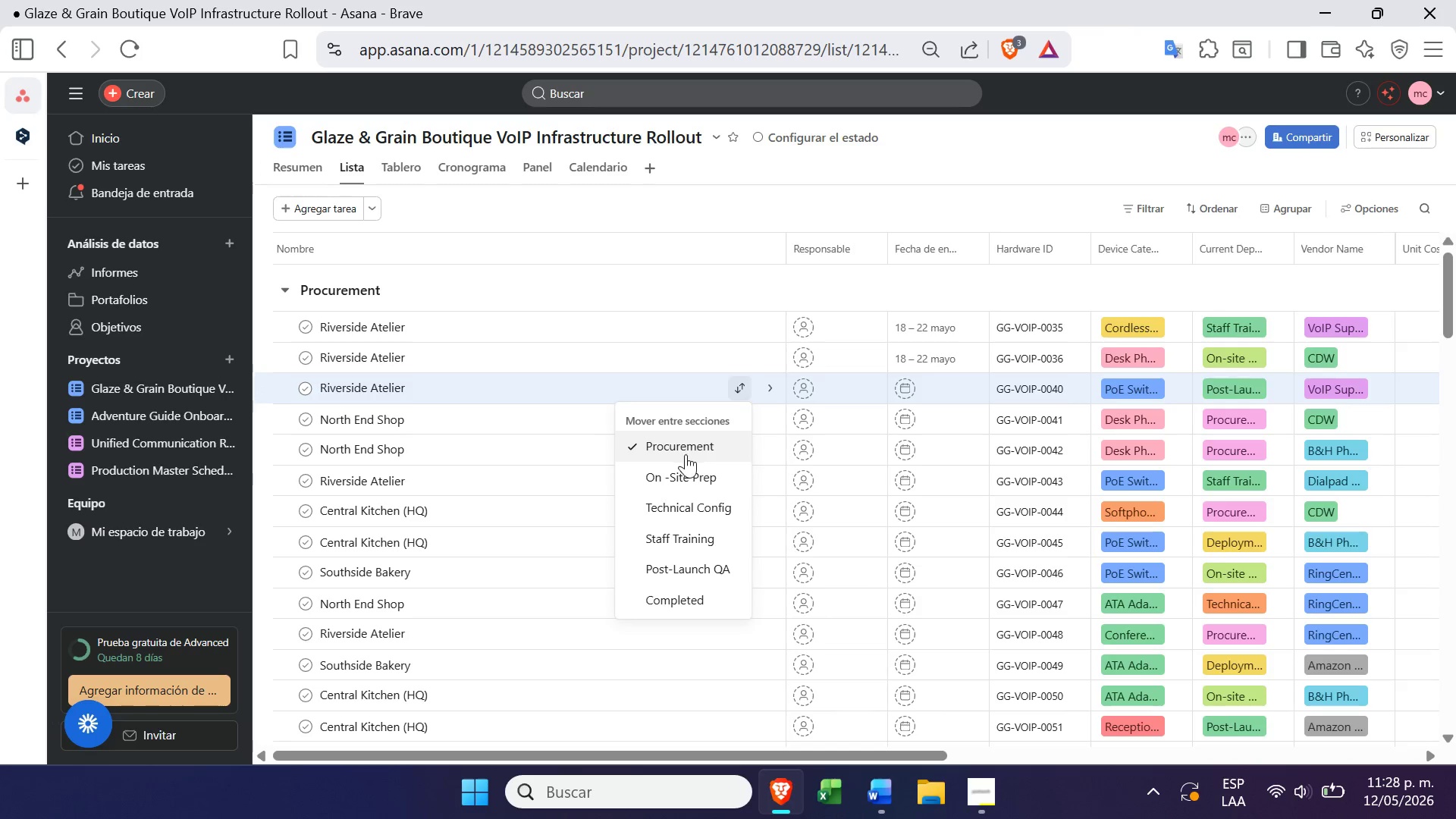 
left_click([680, 477])
 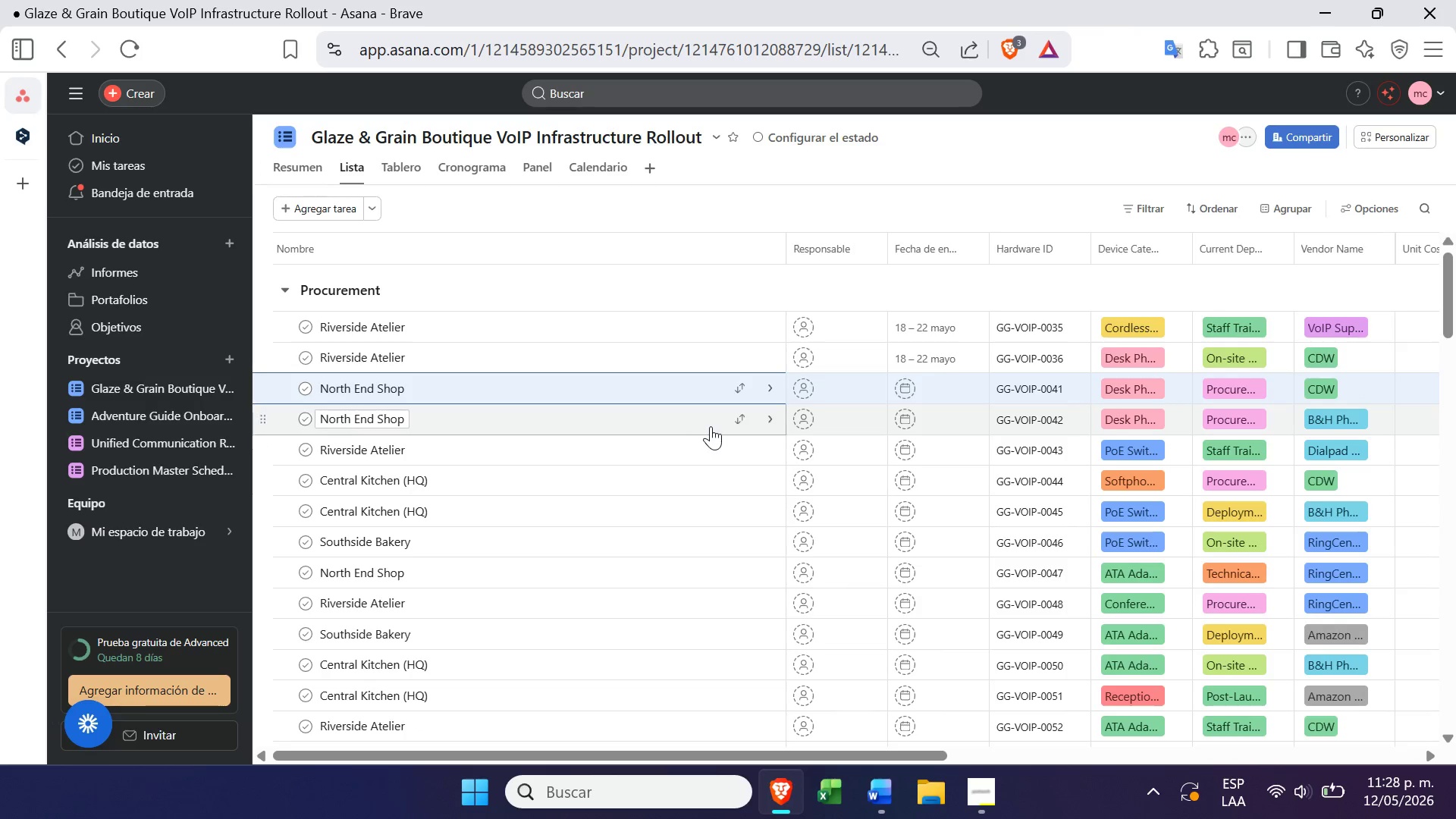 
left_click([739, 377])
 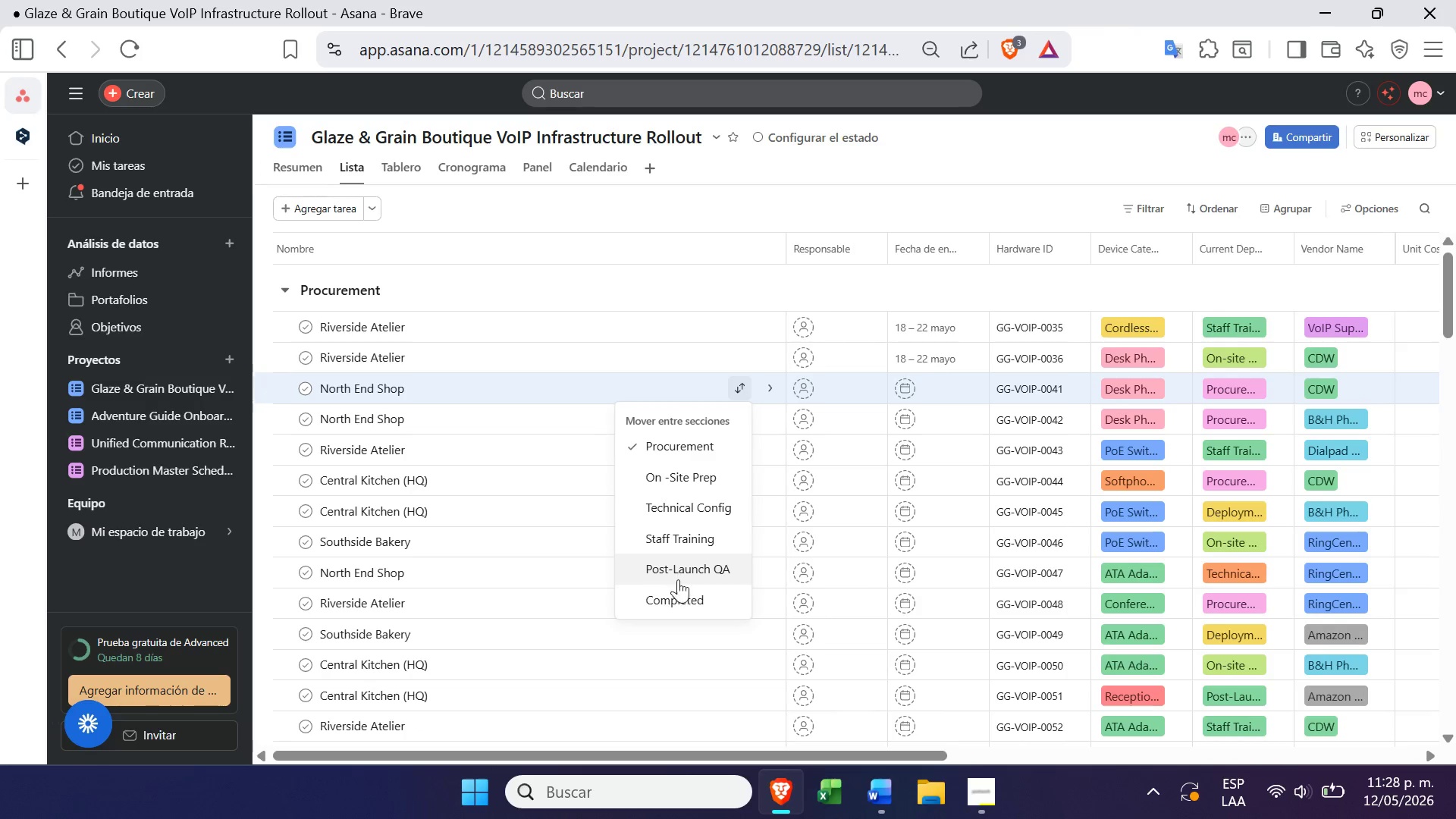 
left_click([676, 595])
 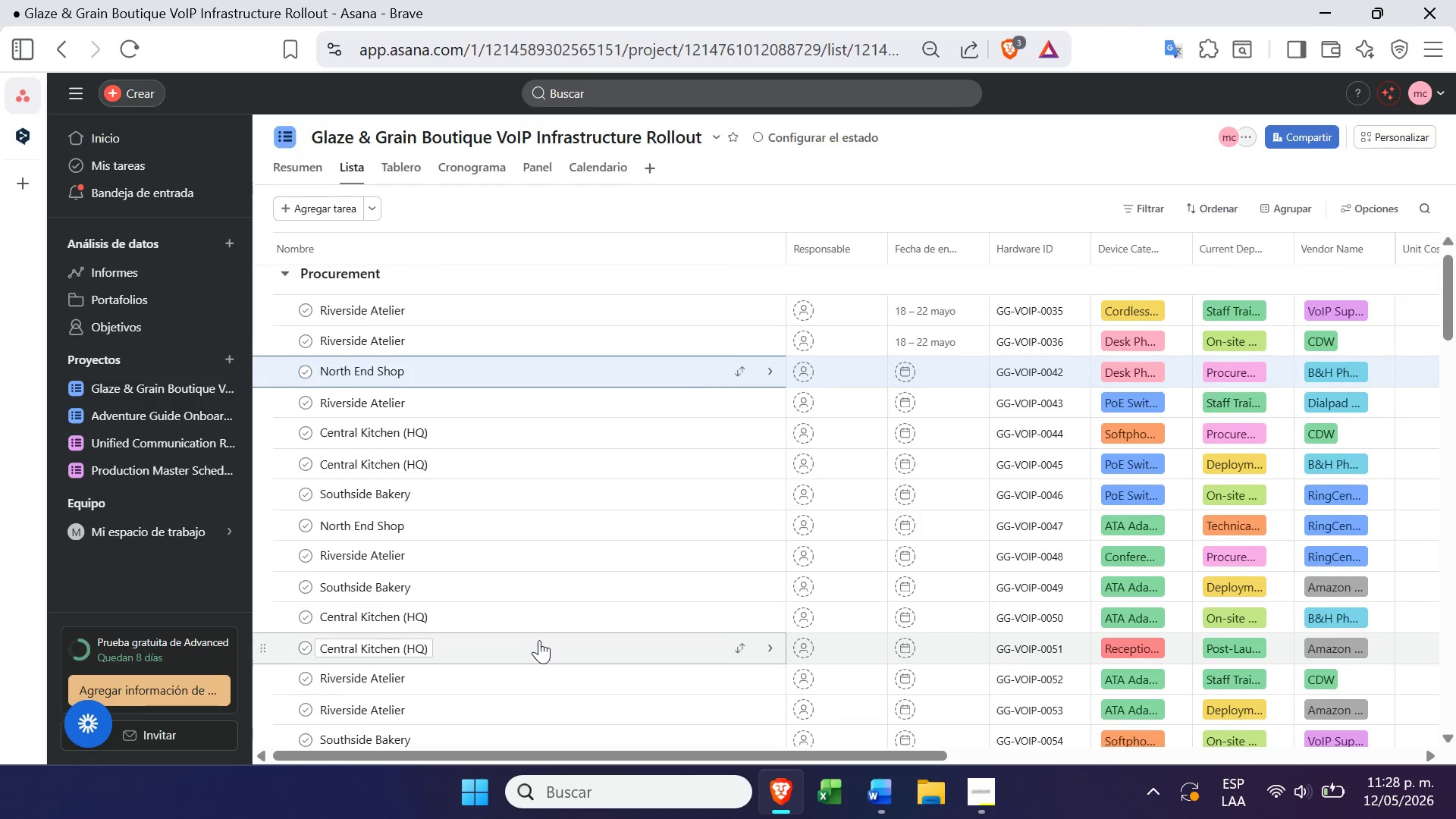 
wait(5.17)
 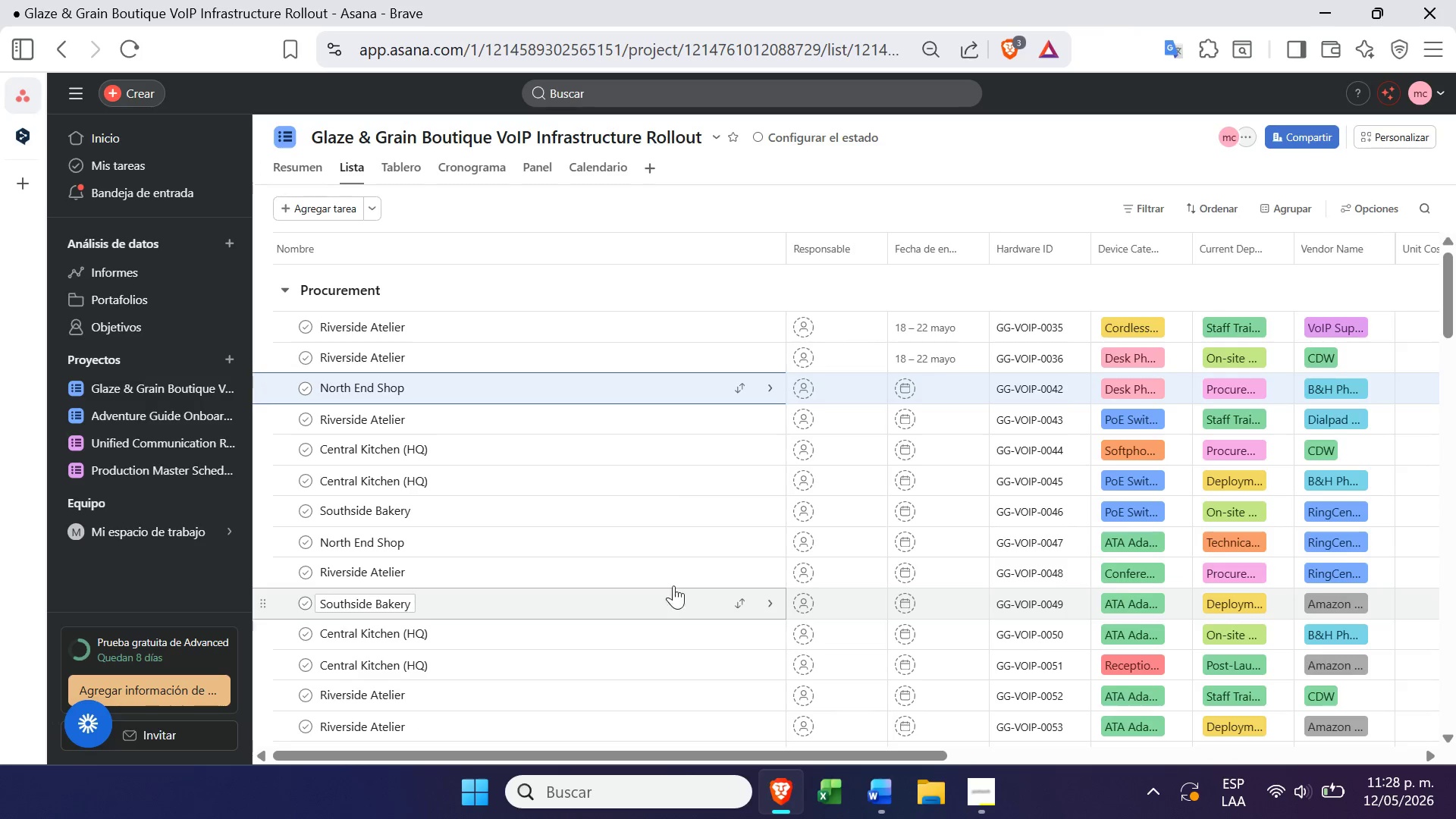 
left_click([899, 368])
 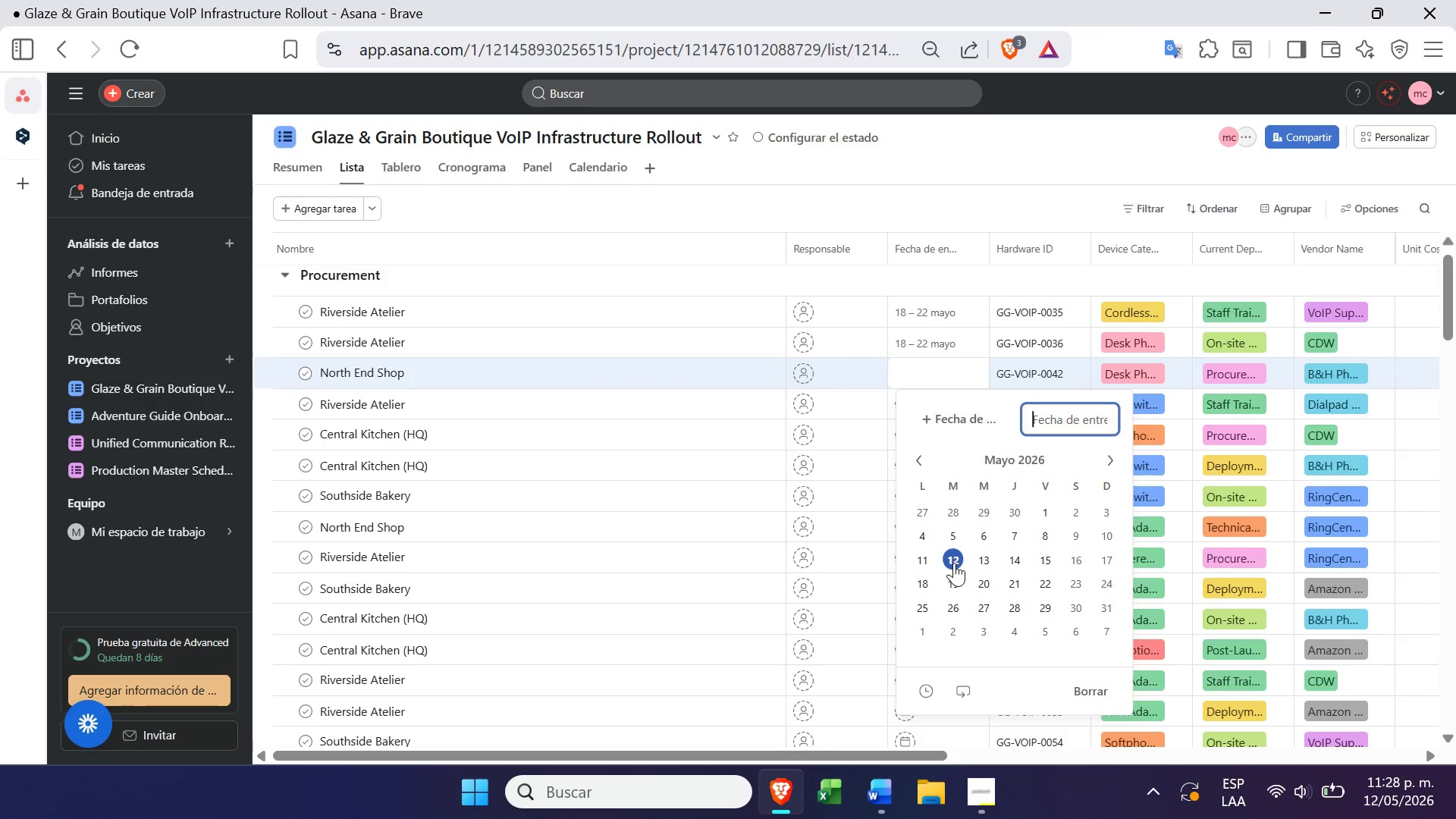 
left_click([988, 559])
 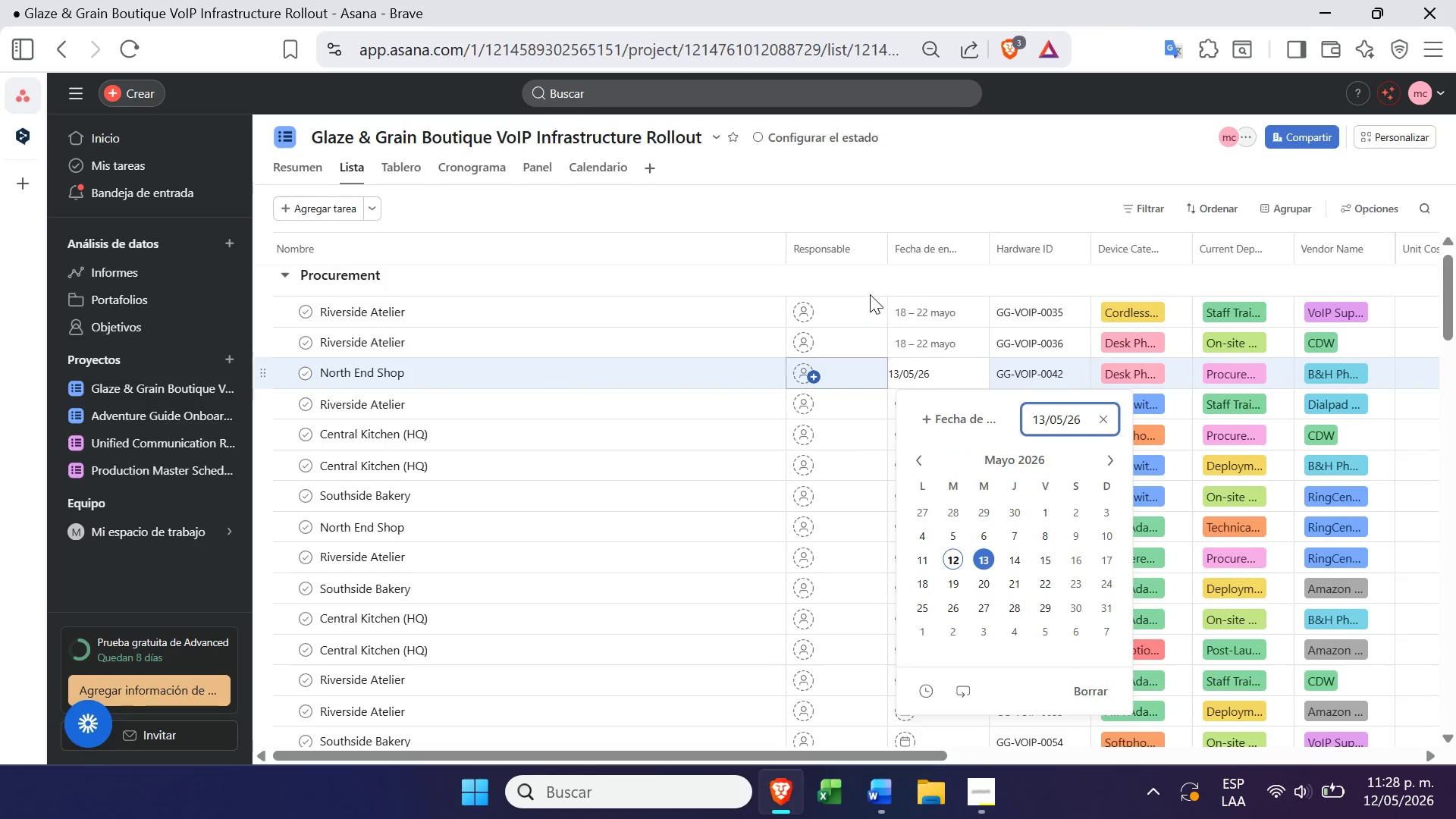 
left_click([865, 286])
 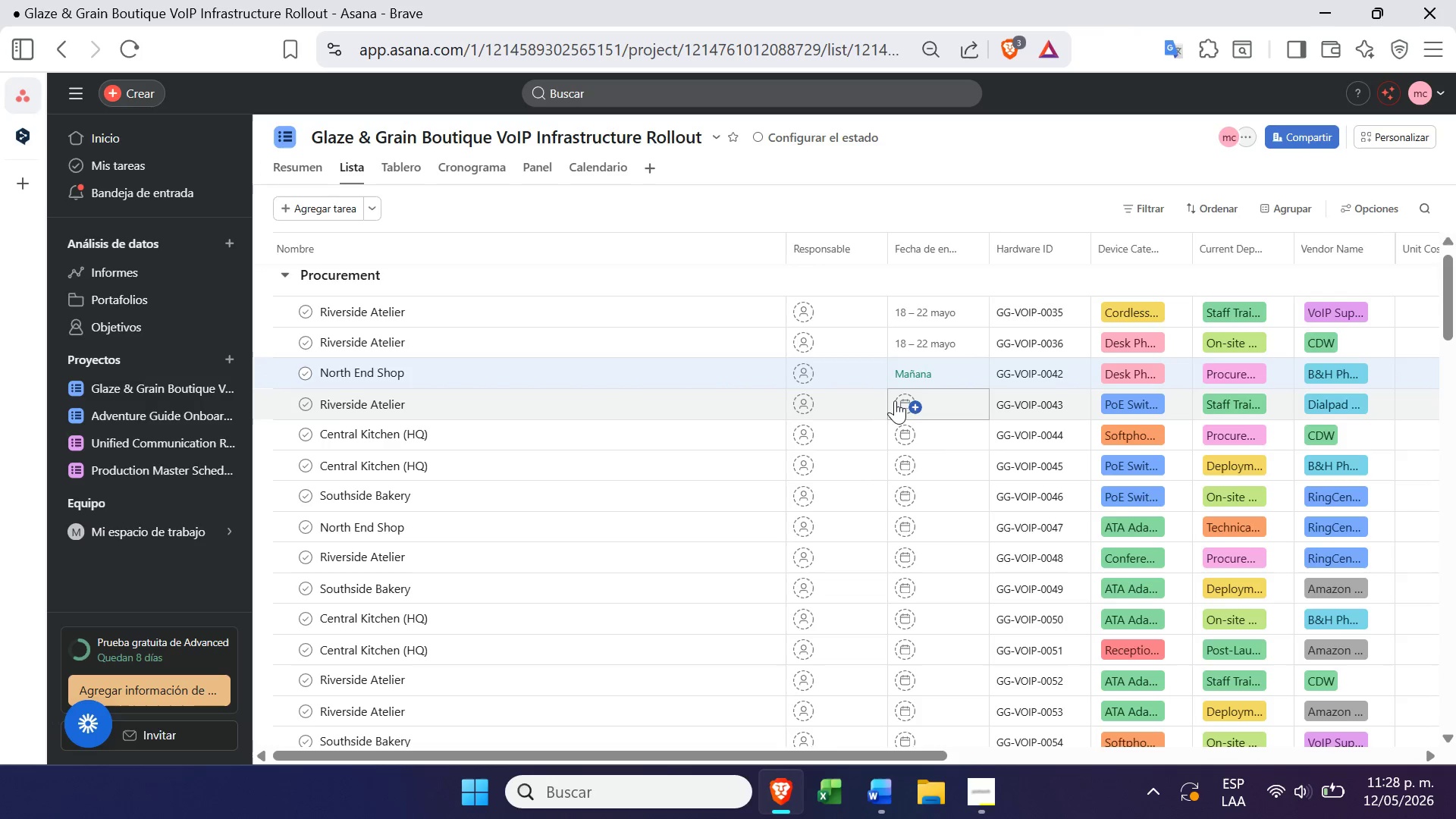 
left_click([896, 400])
 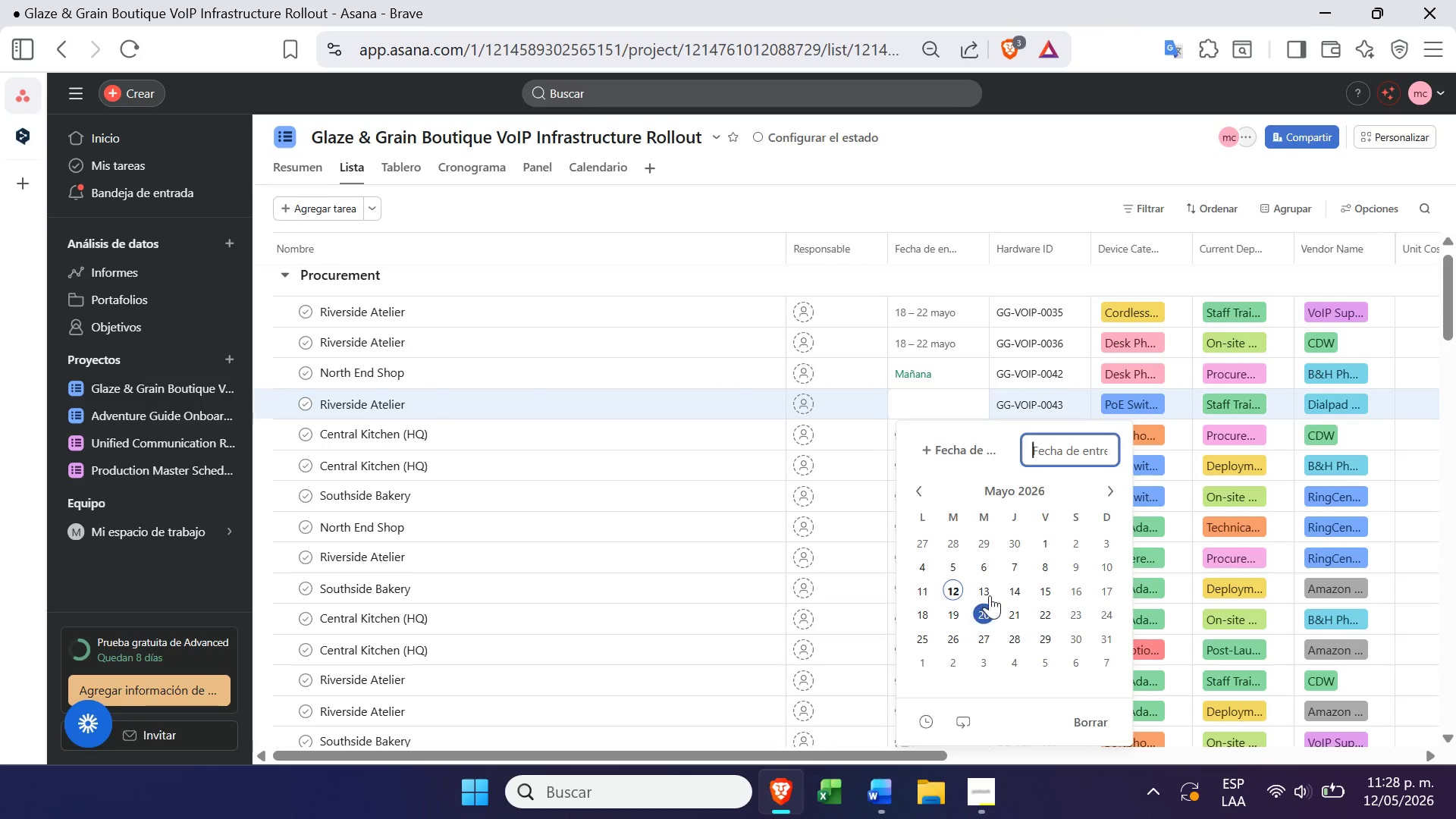 
left_click([1011, 582])
 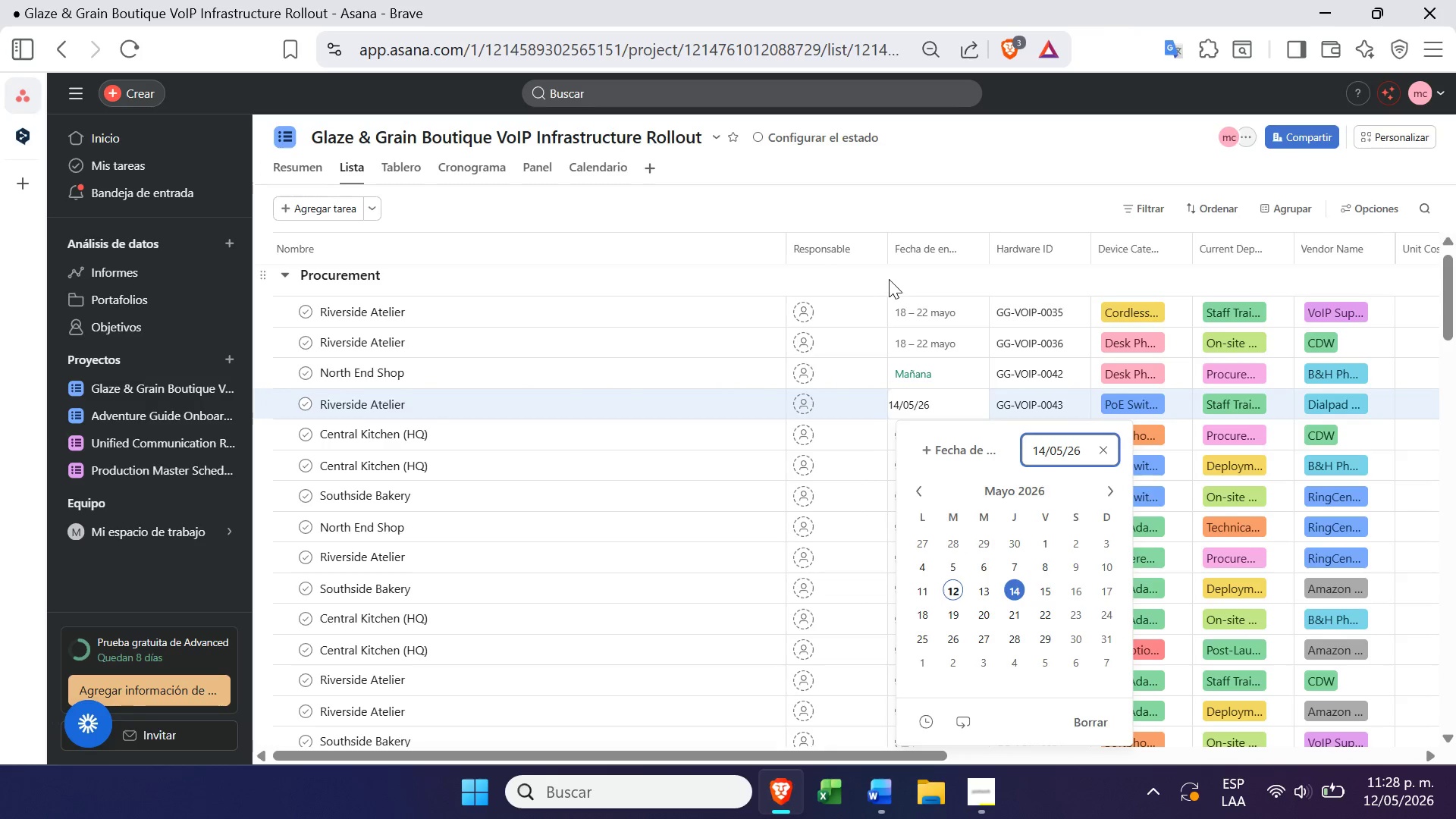 
left_click([890, 281])
 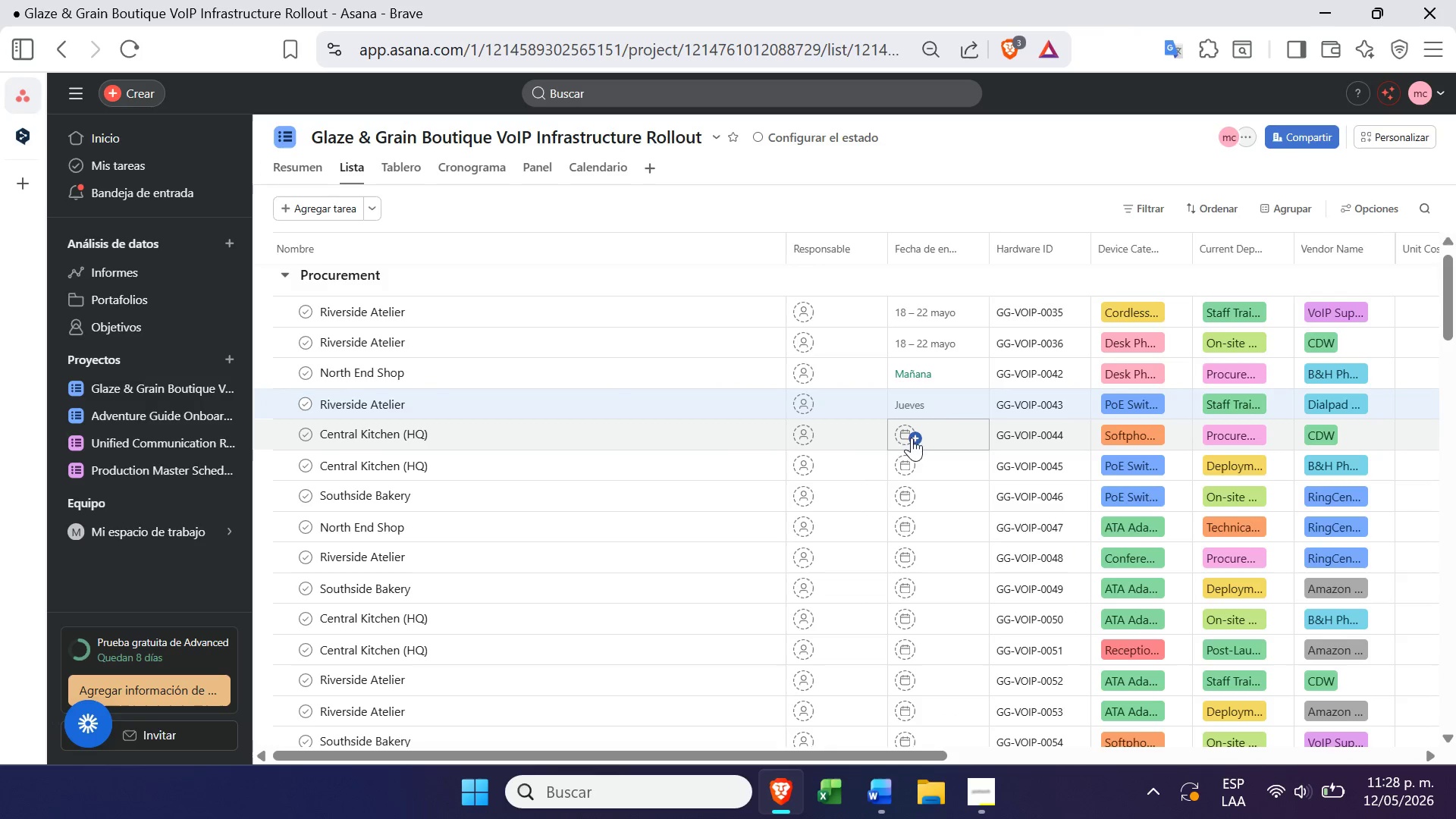 
left_click([907, 431])
 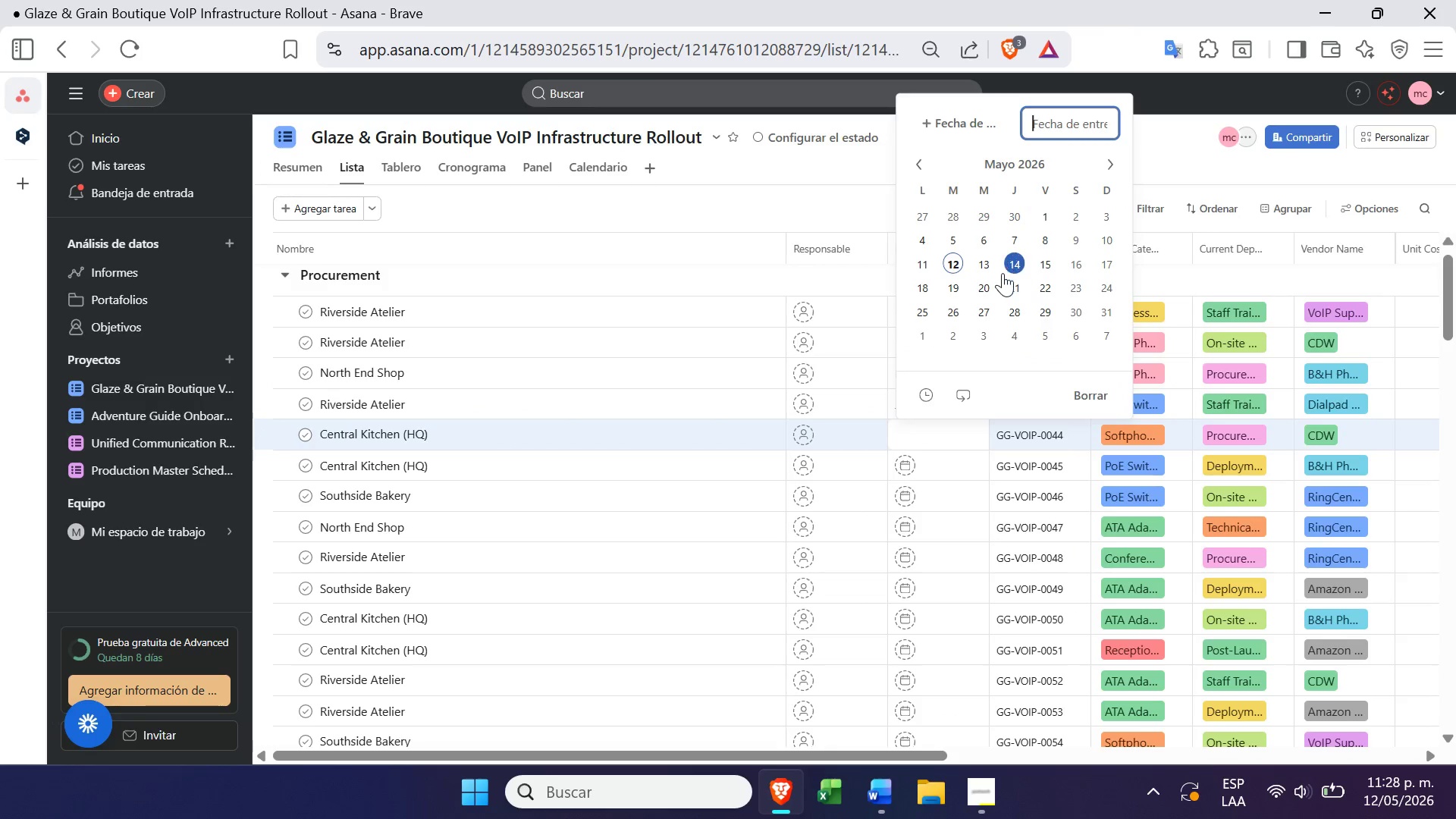 
left_click([1045, 258])
 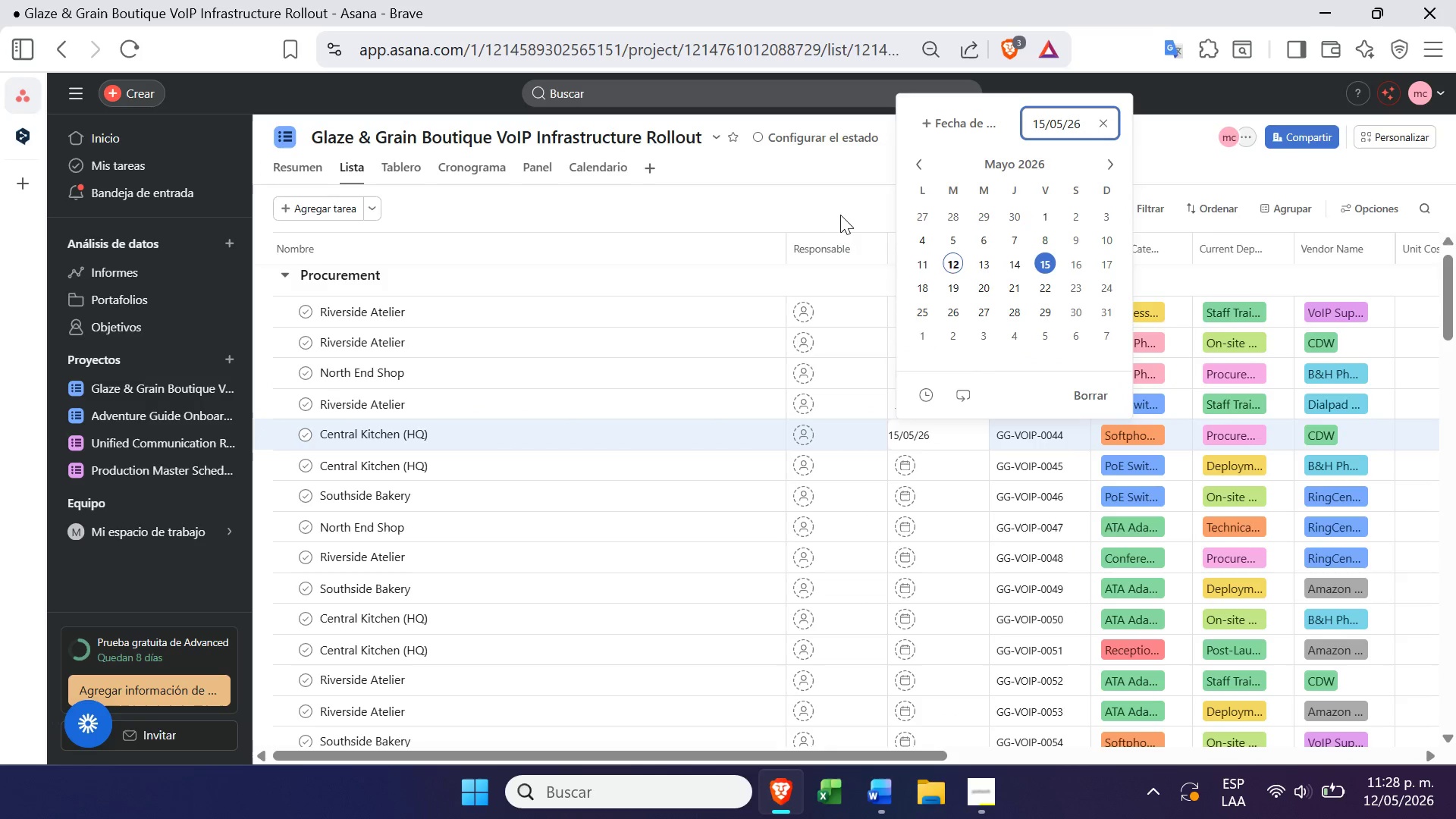 
left_click([841, 214])
 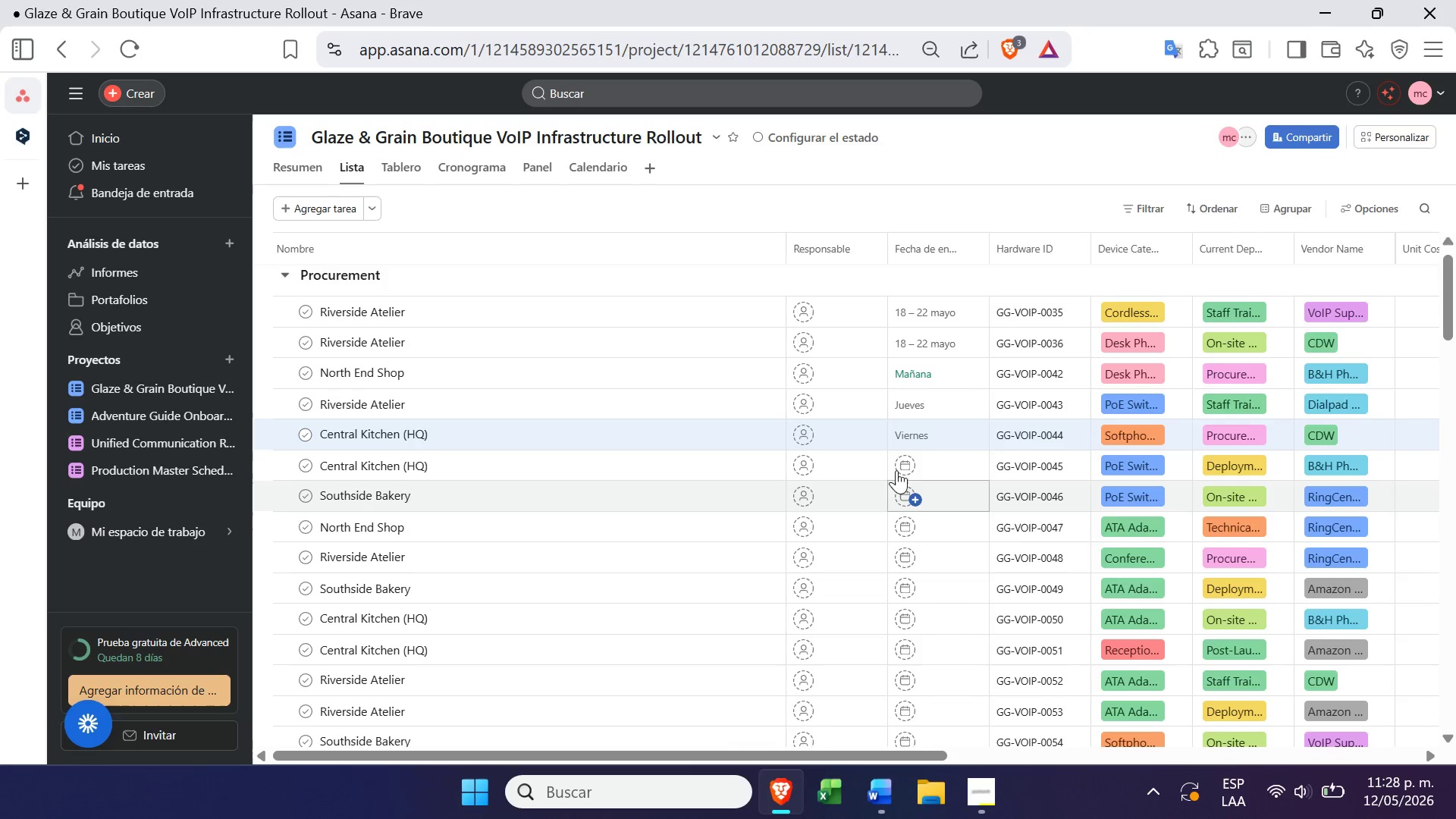 
left_click([894, 466])
 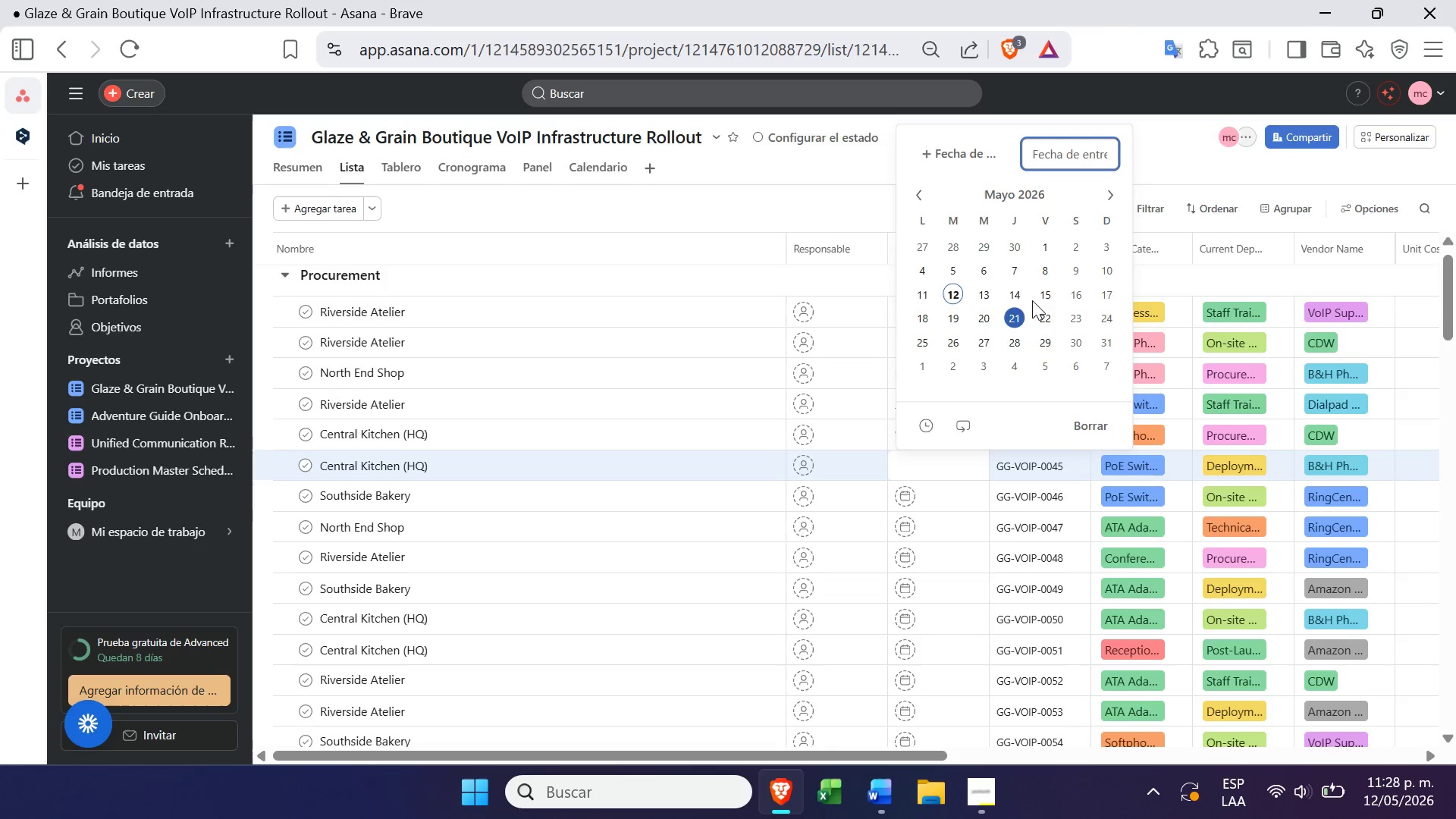 
left_click([1045, 288])
 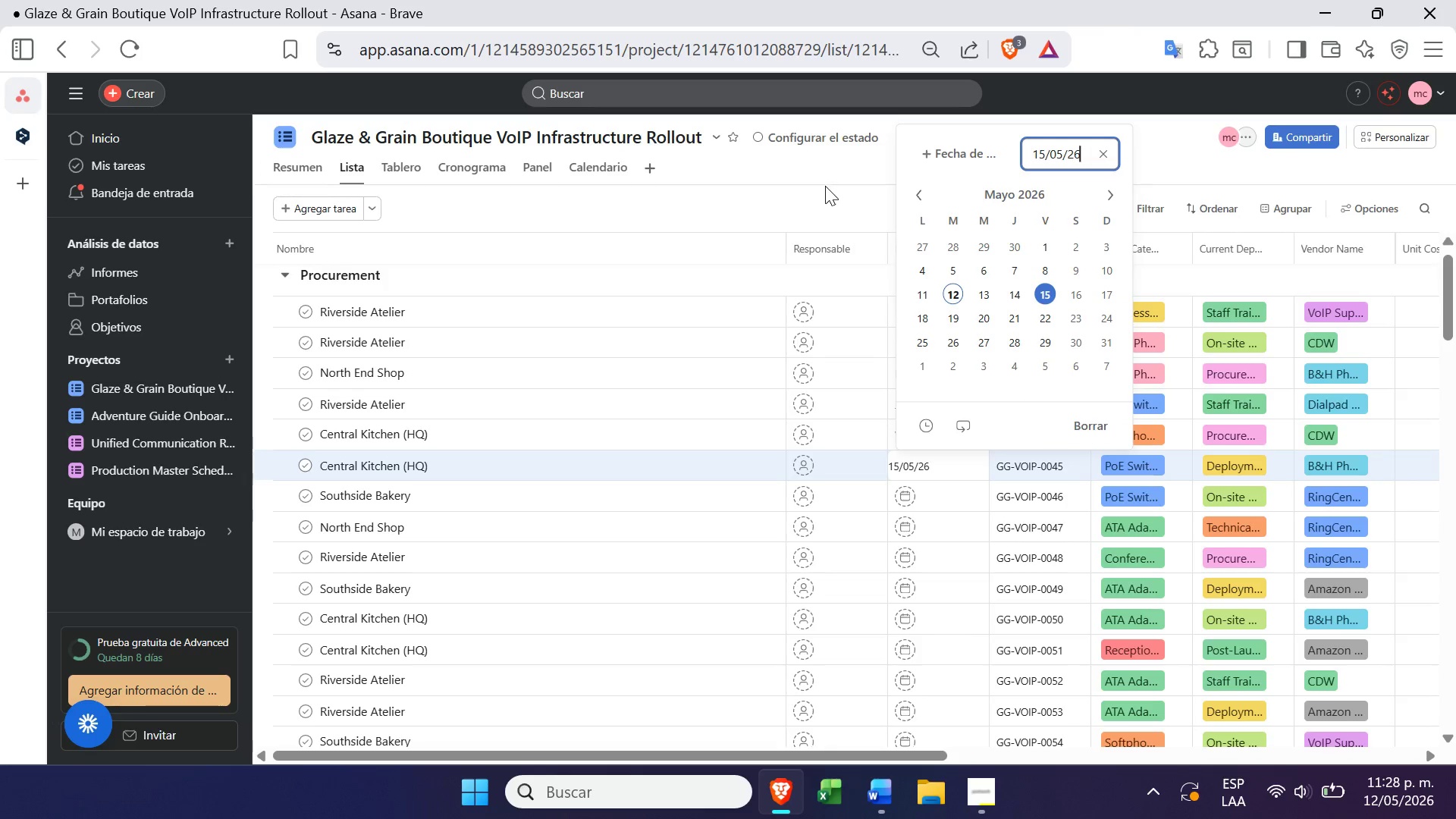 
left_click([826, 189])
 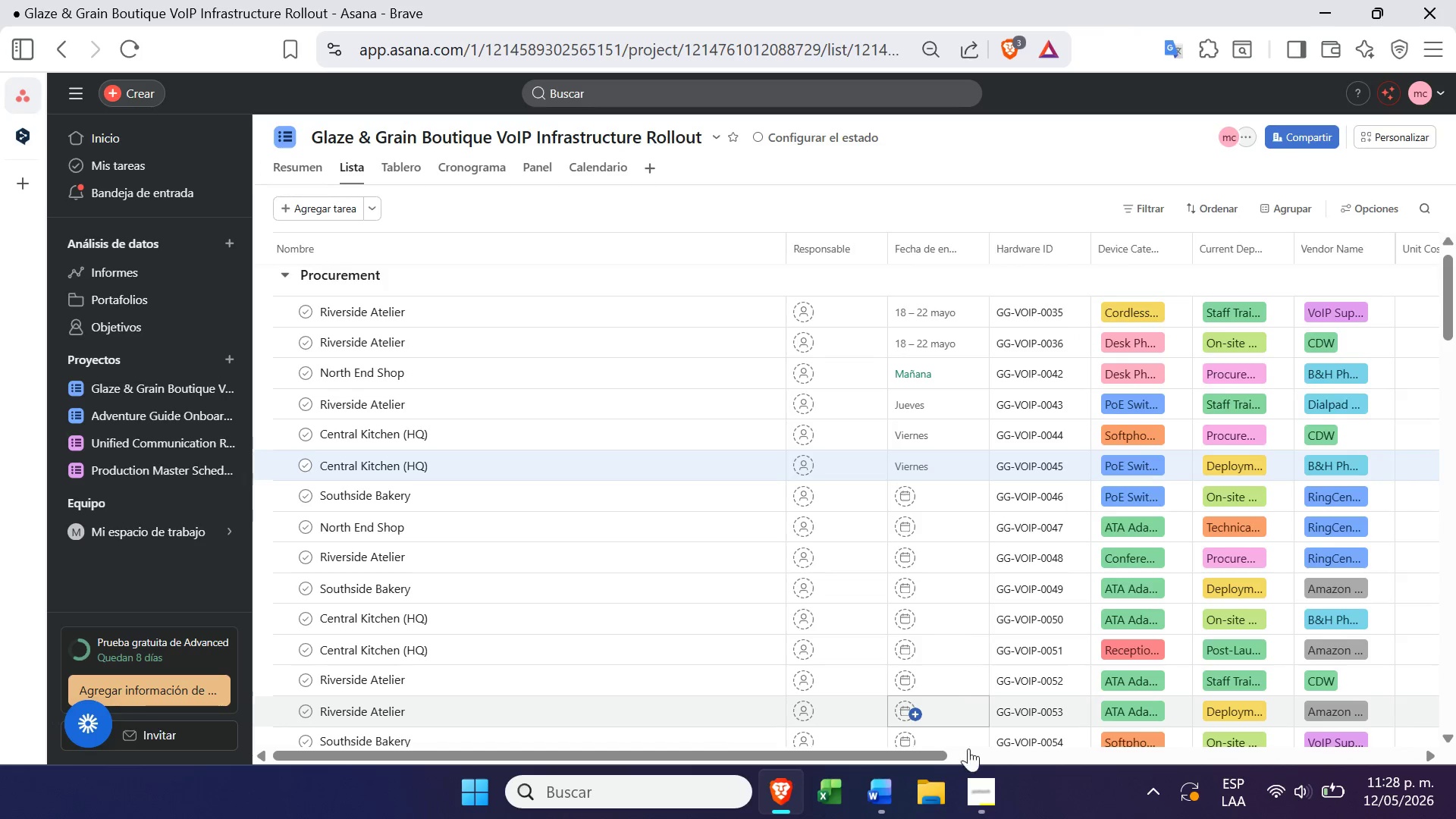 
left_click([986, 811])